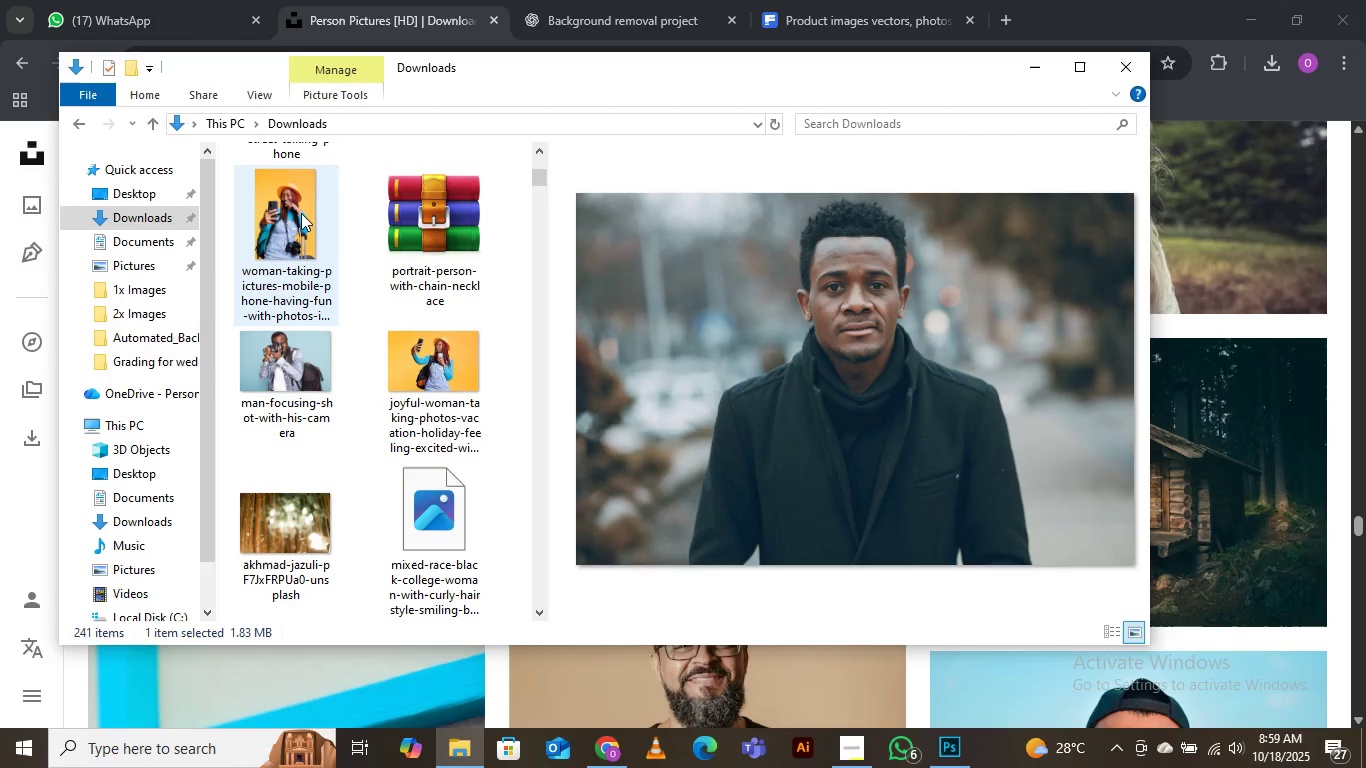 
left_click([301, 213])
 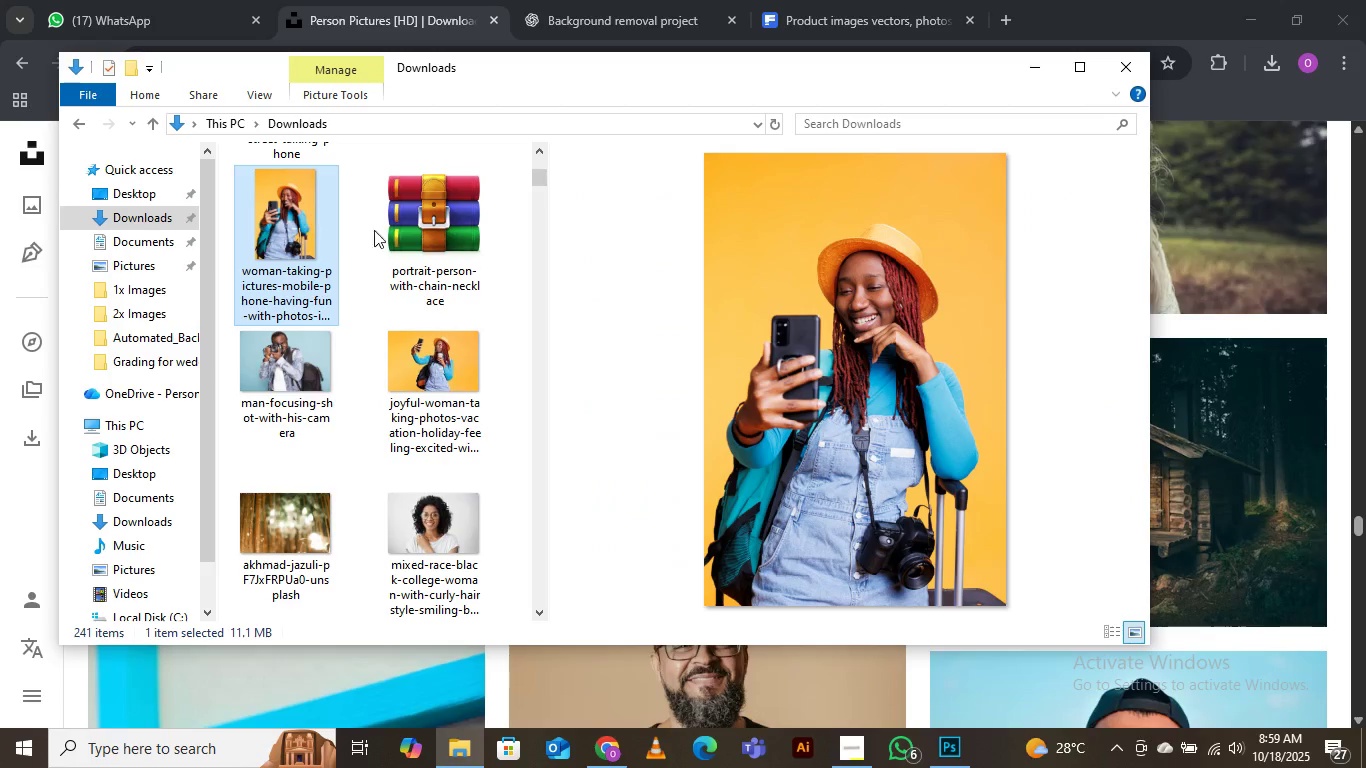 
left_click([434, 381])
 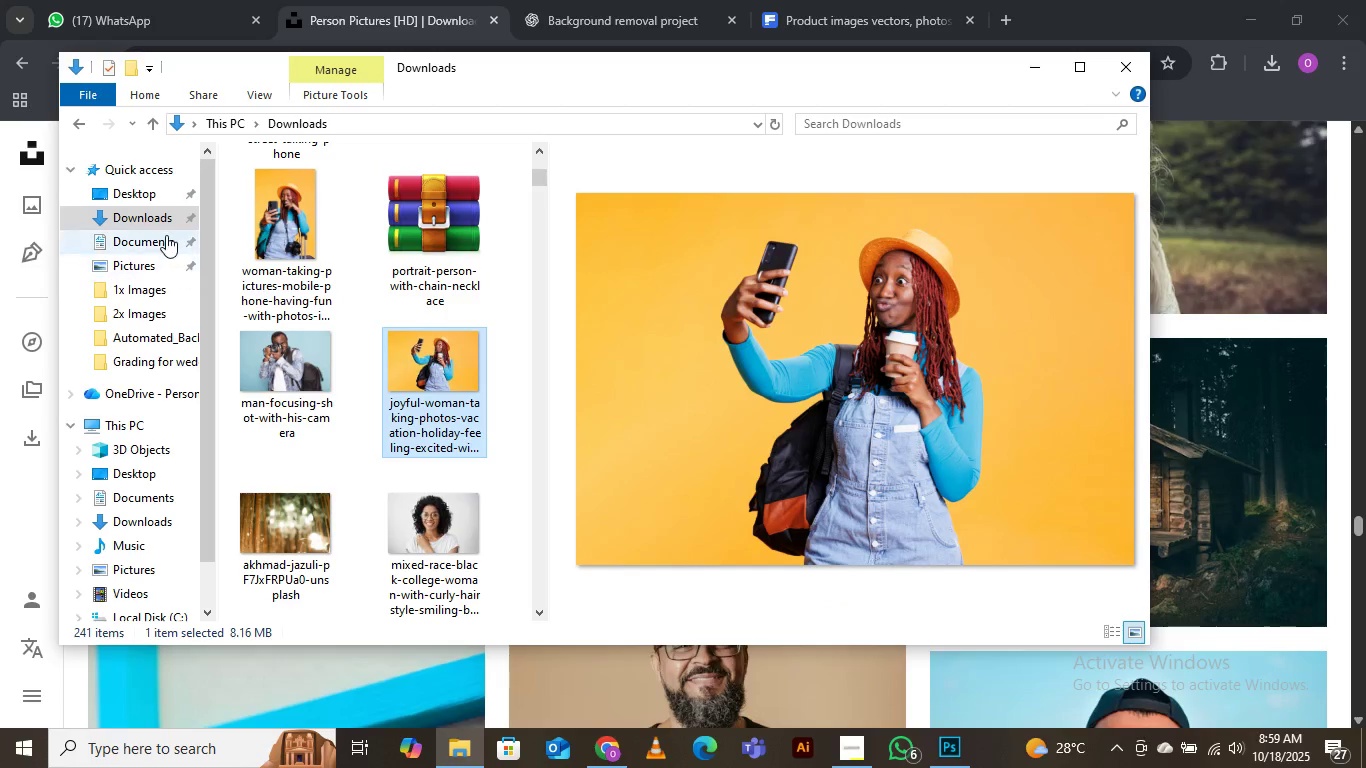 
left_click([166, 221])
 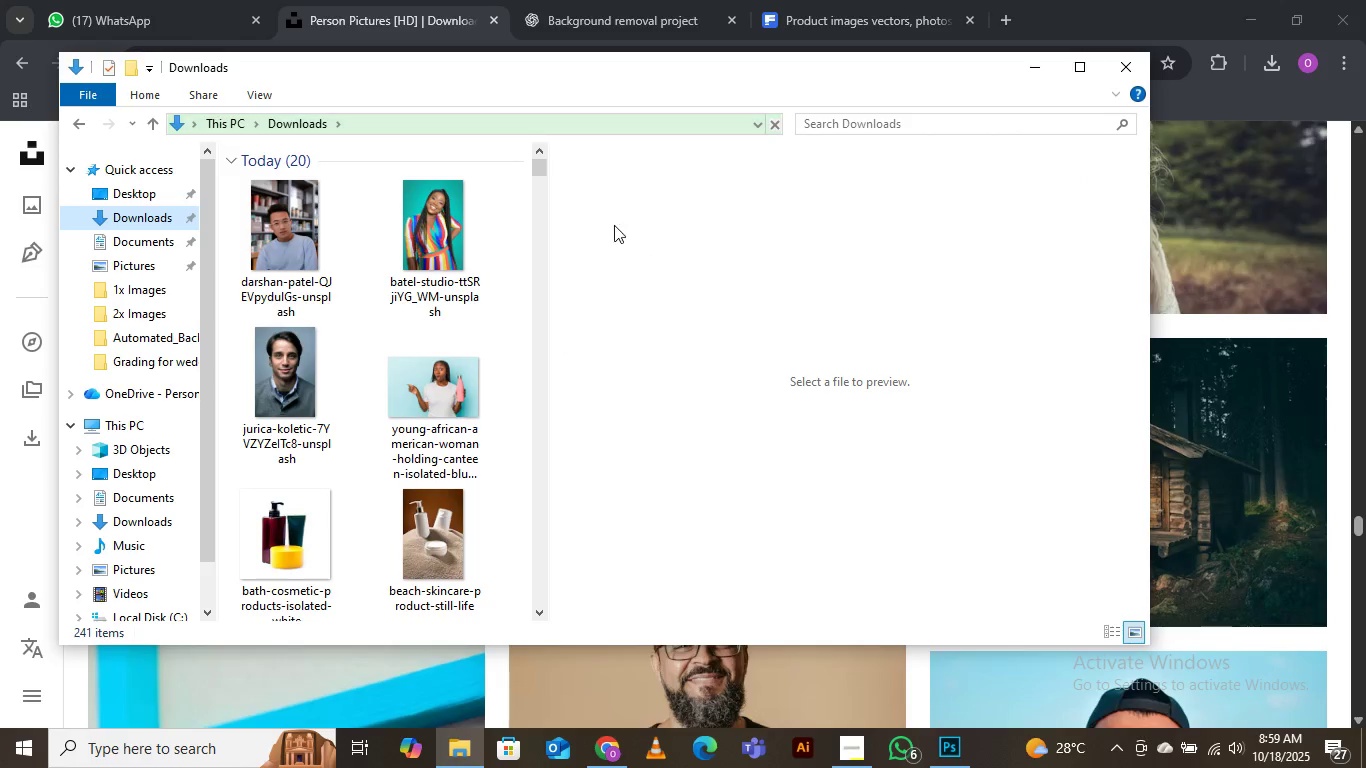 
wait(11.49)
 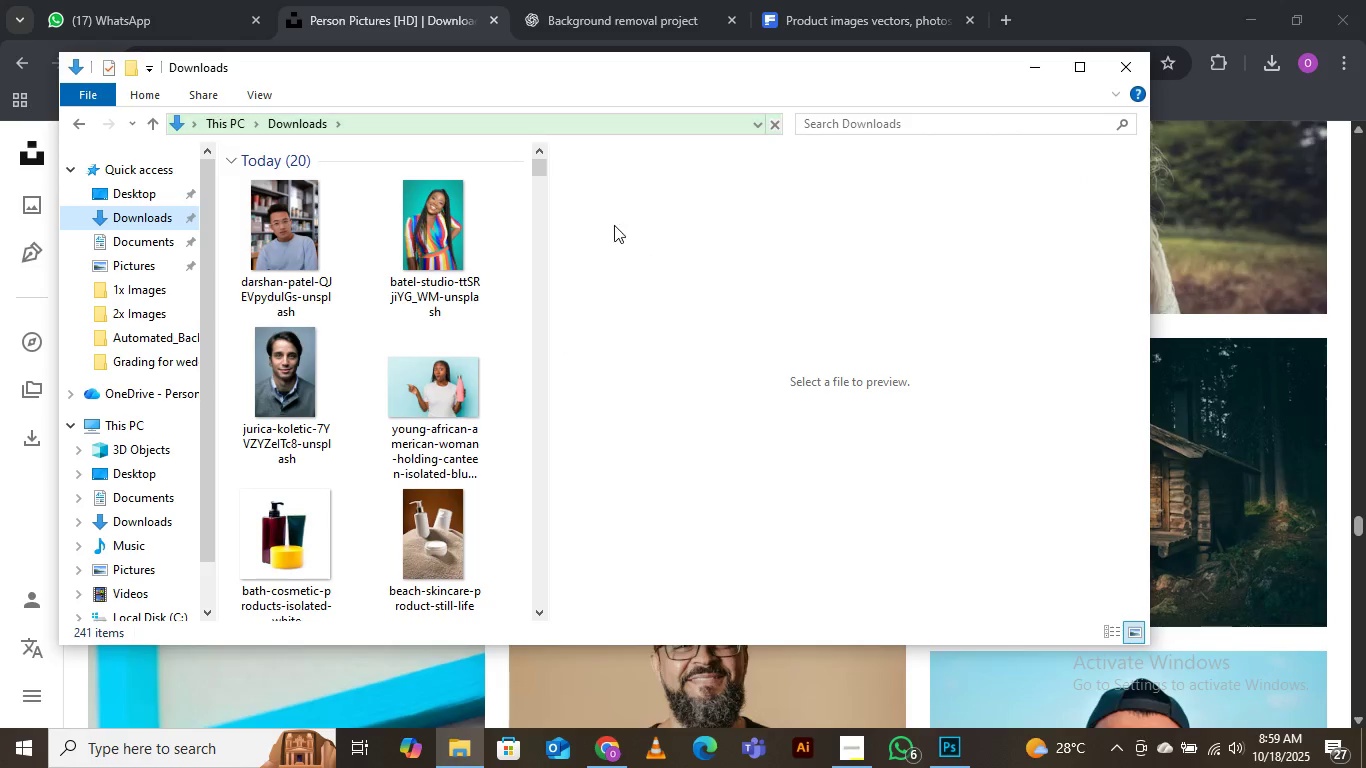 
left_click_drag(start_coordinate=[549, 335], to_coordinate=[1104, 335])
 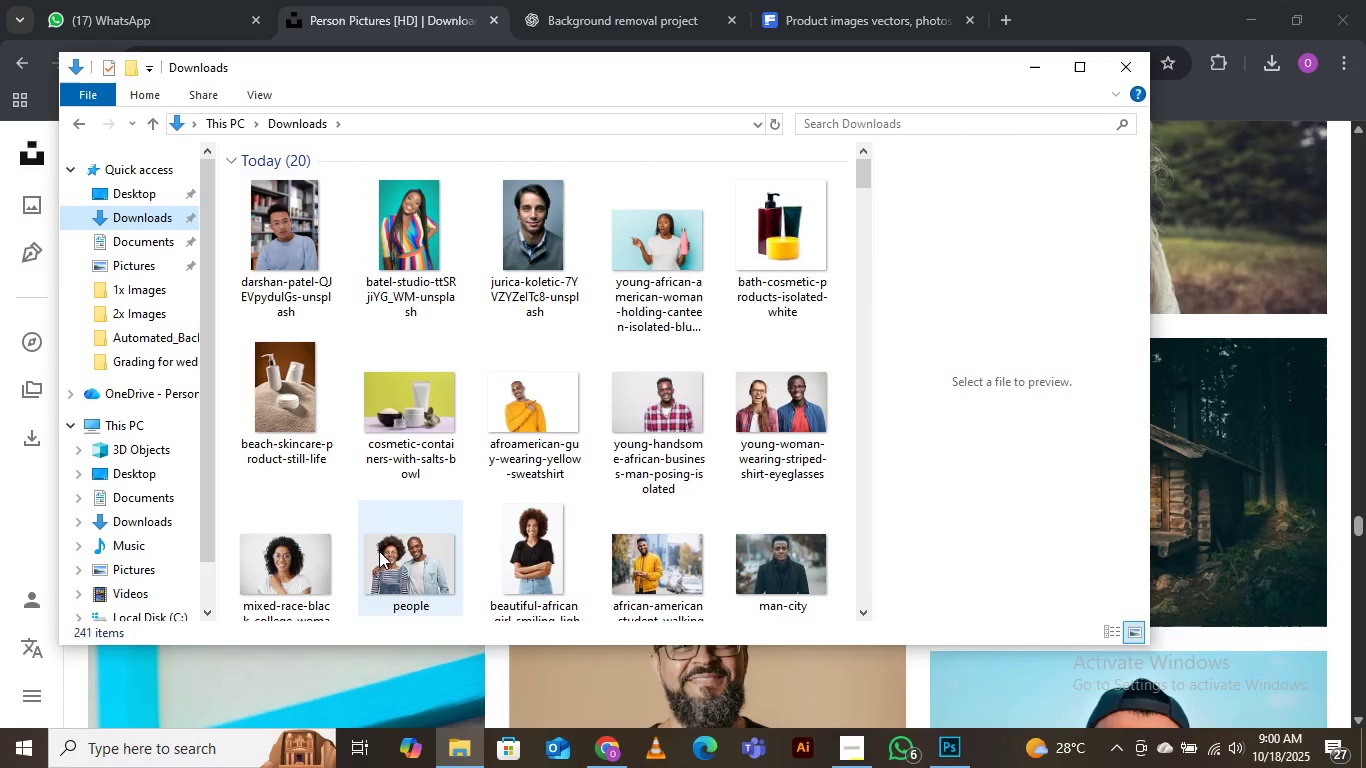 
wait(7.88)
 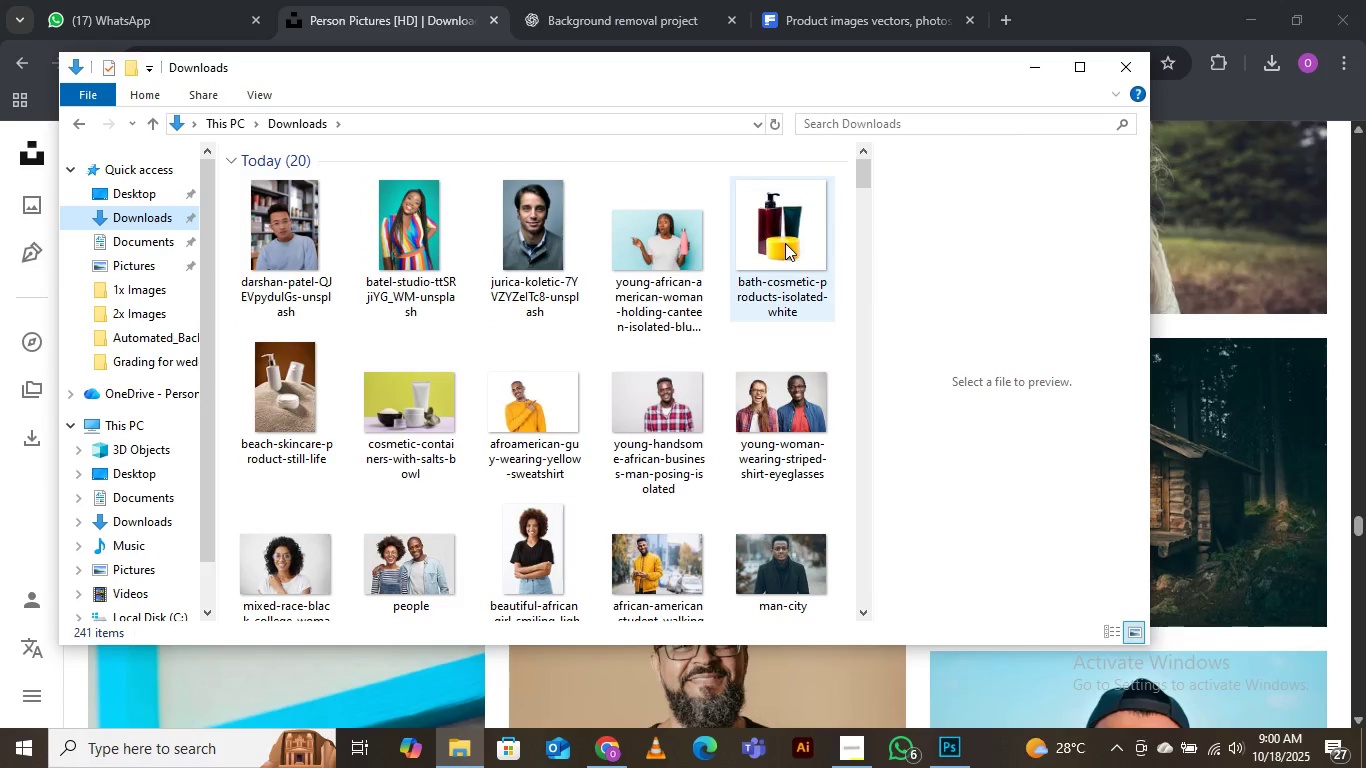 
scroll: coordinate [686, 476], scroll_direction: down, amount: 4.0
 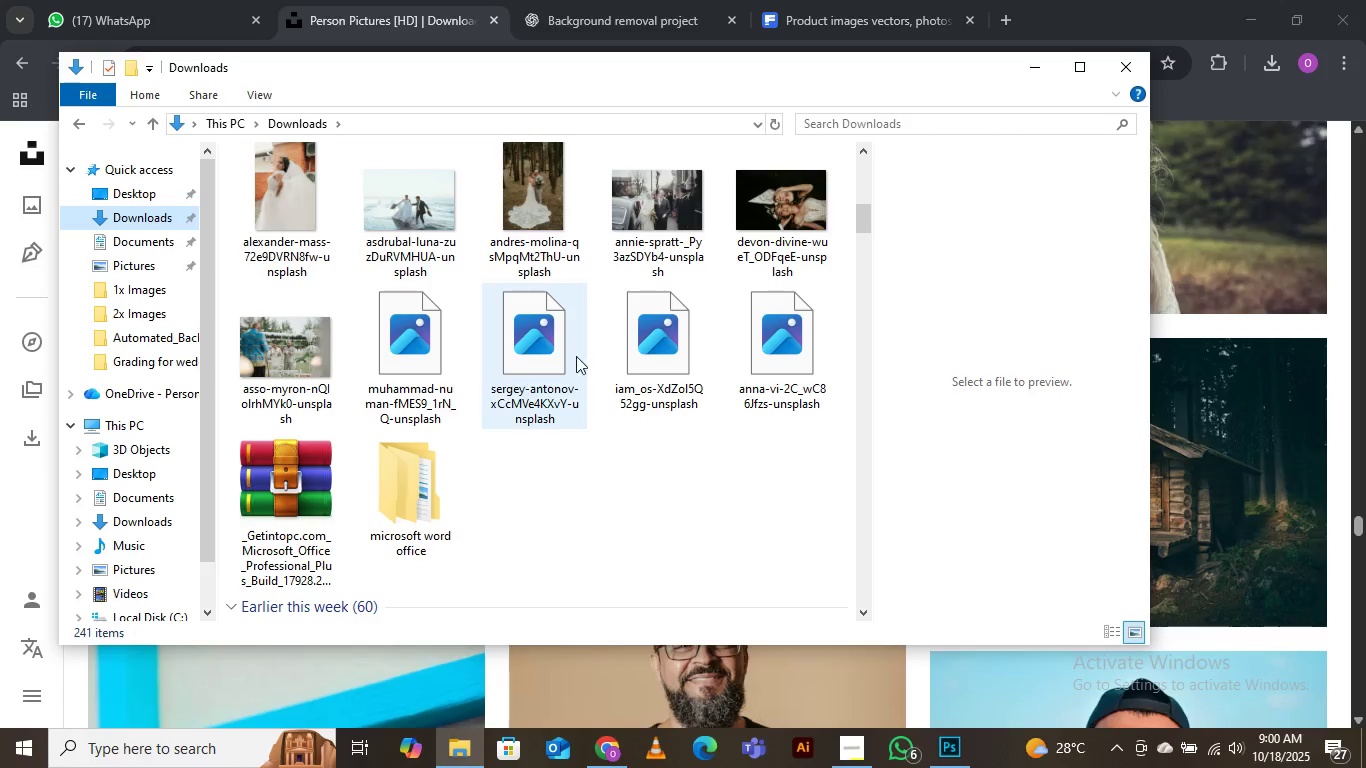 
scroll: coordinate [505, 368], scroll_direction: up, amount: 9.0
 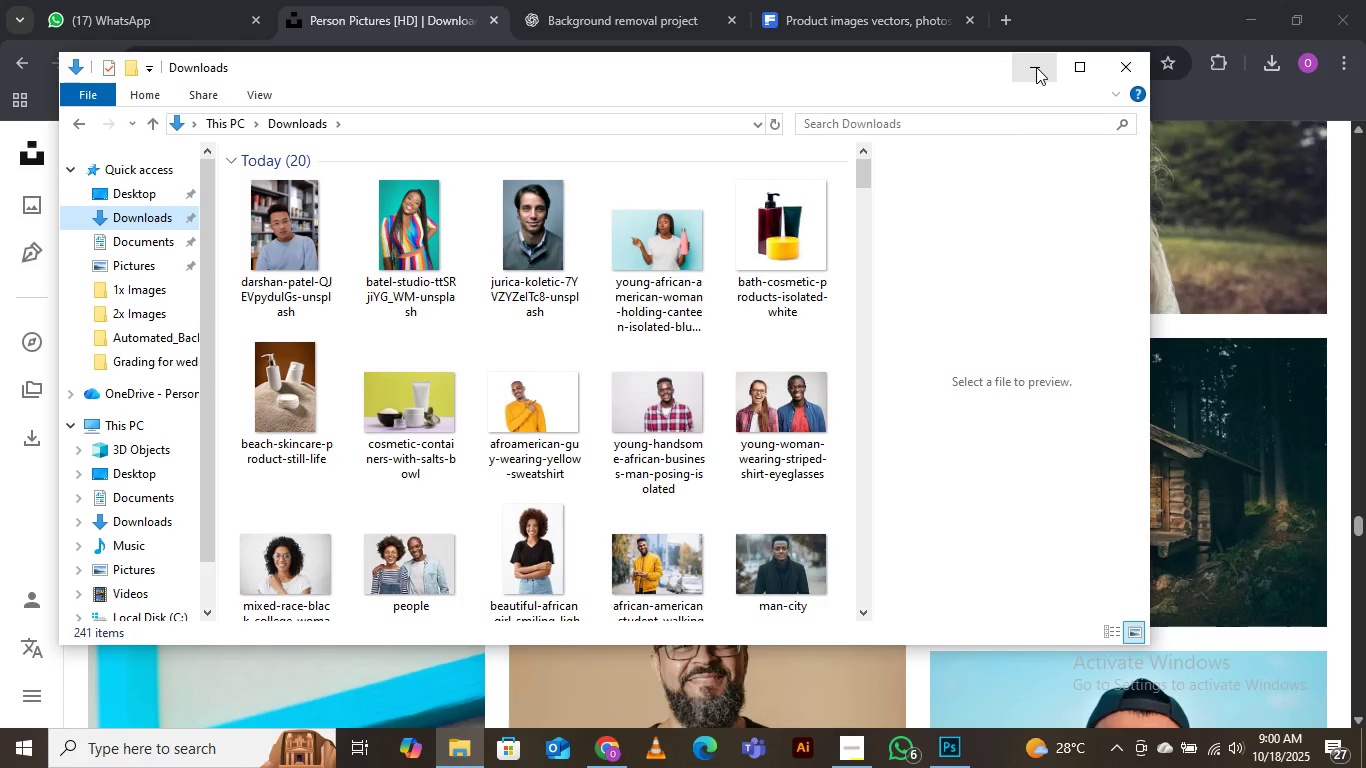 
left_click([1036, 67])
 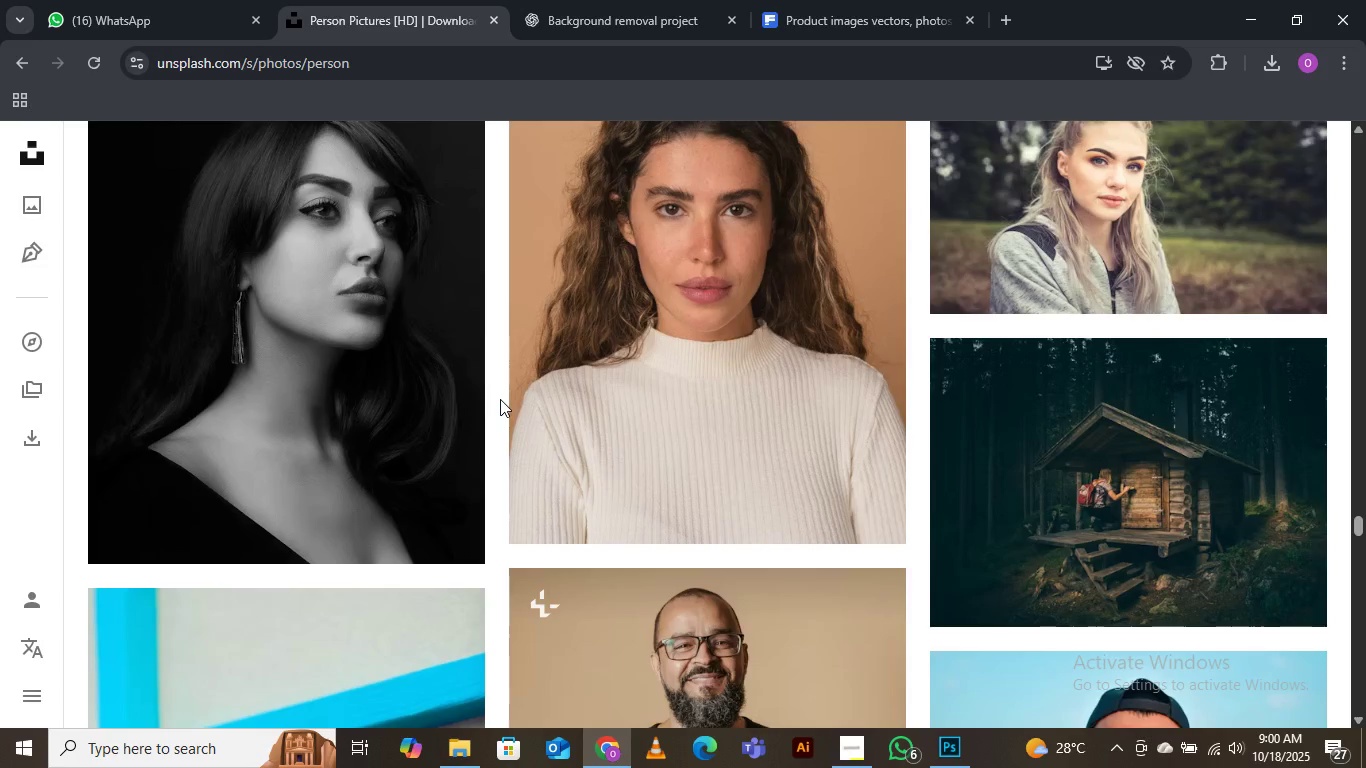 
wait(12.28)
 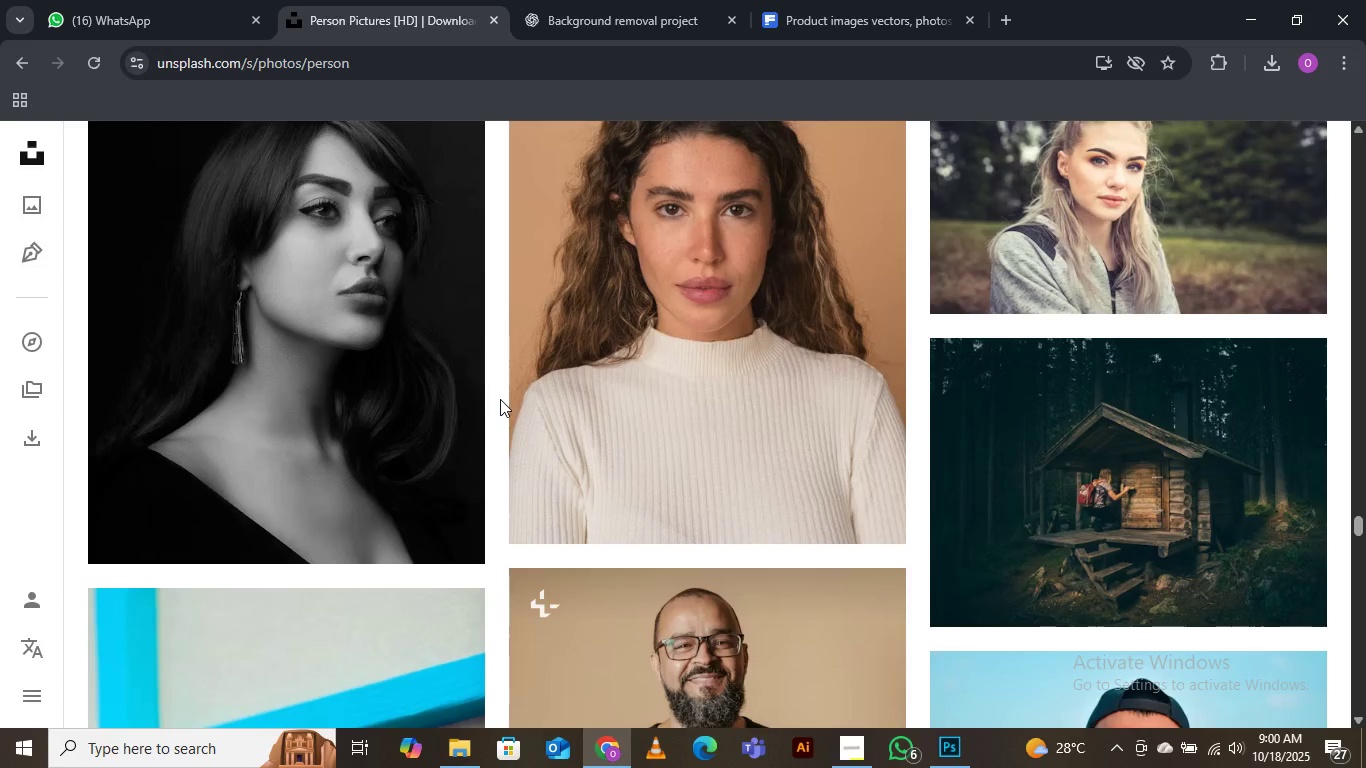 
scroll: coordinate [537, 498], scroll_direction: down, amount: 4.0
 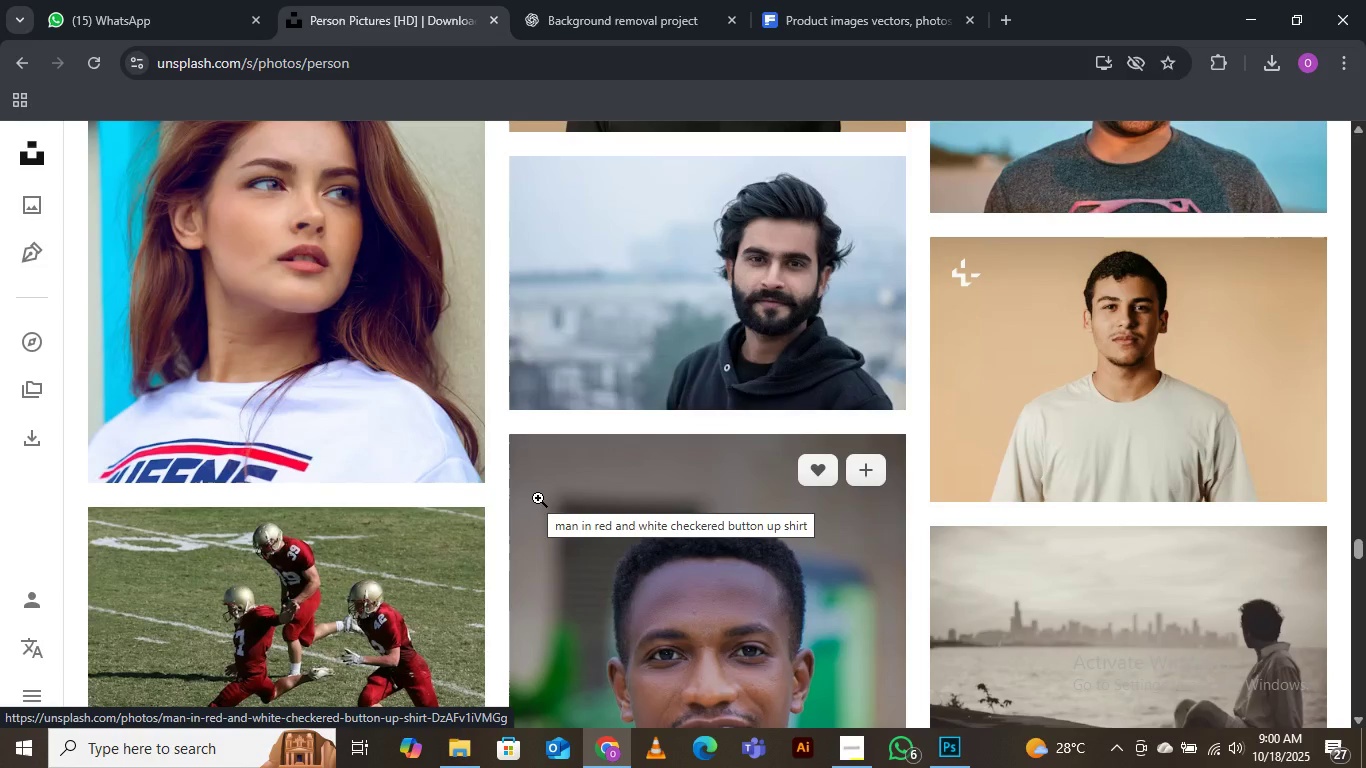 
wait(7.44)
 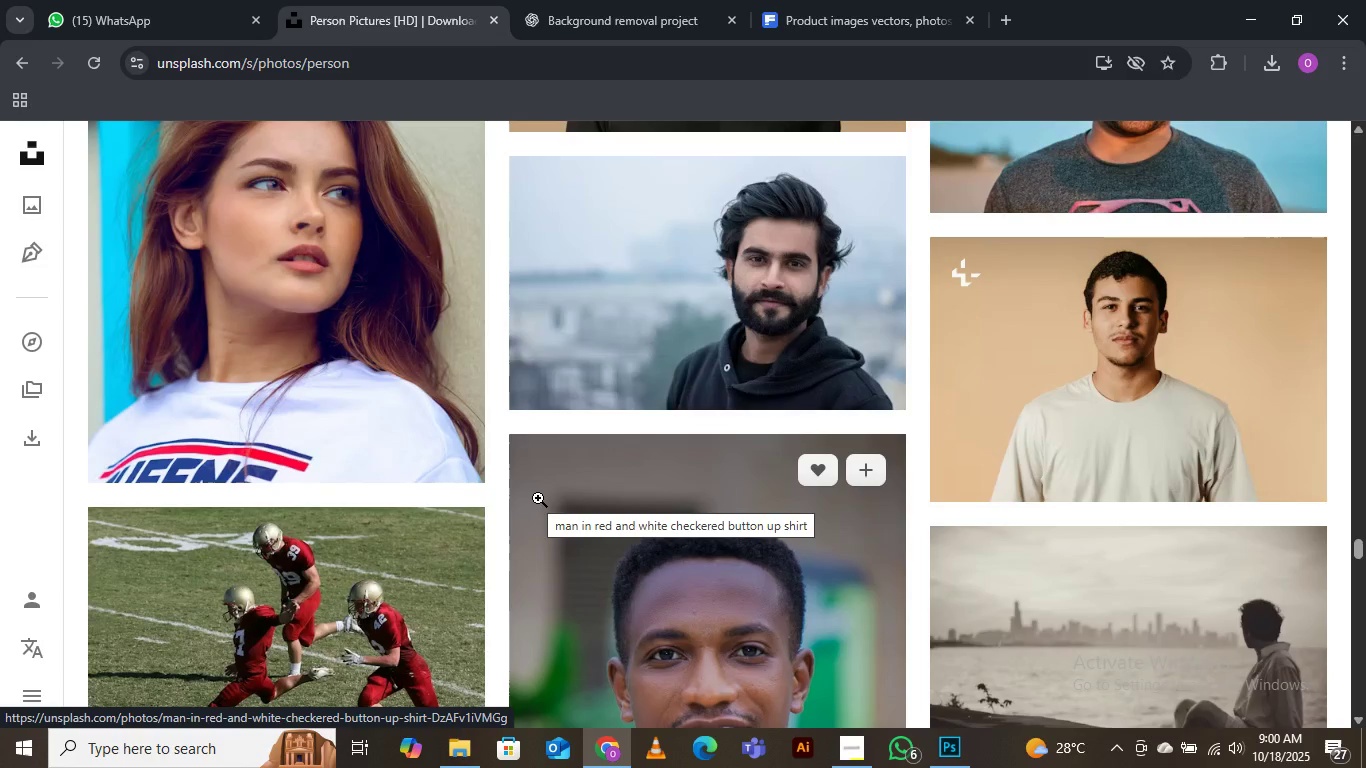 
scroll: coordinate [837, 577], scroll_direction: down, amount: 4.0
 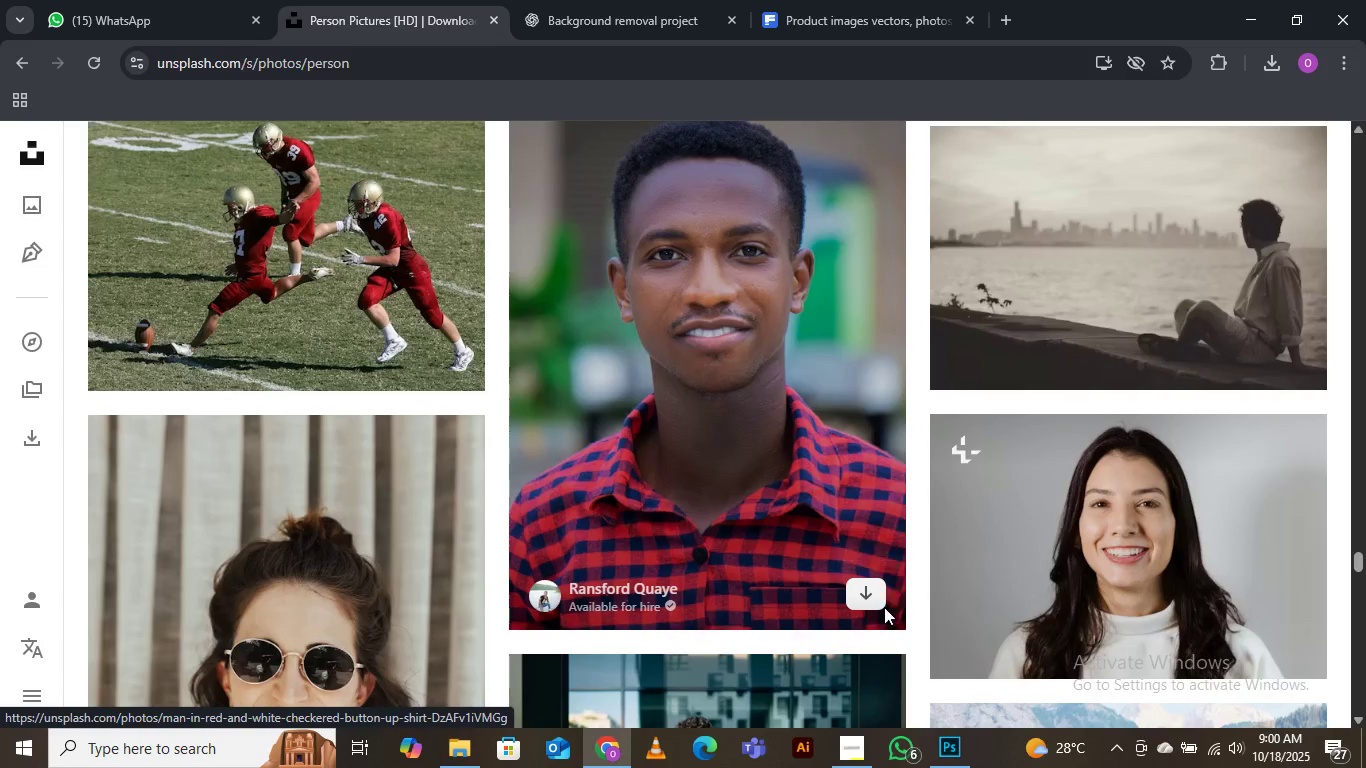 
left_click([874, 589])
 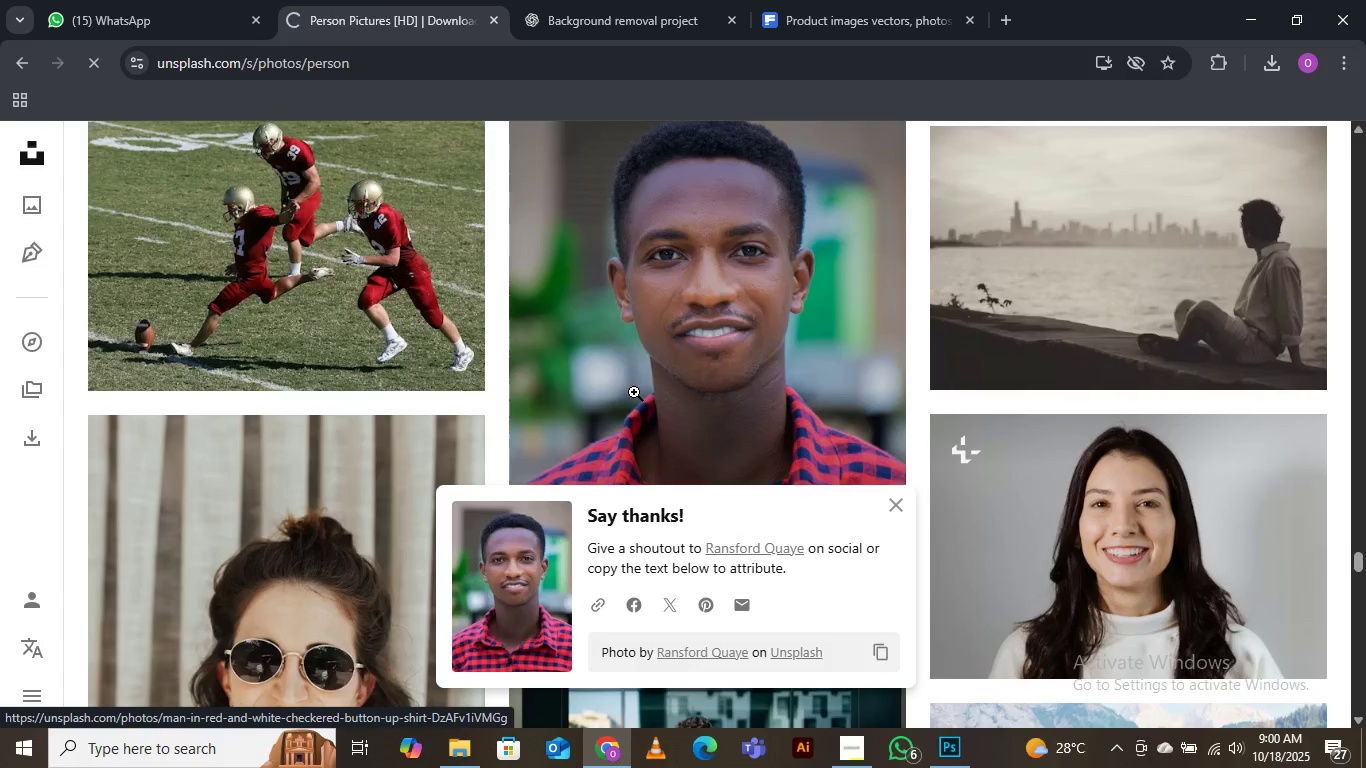 
scroll: coordinate [646, 371], scroll_direction: down, amount: 12.0
 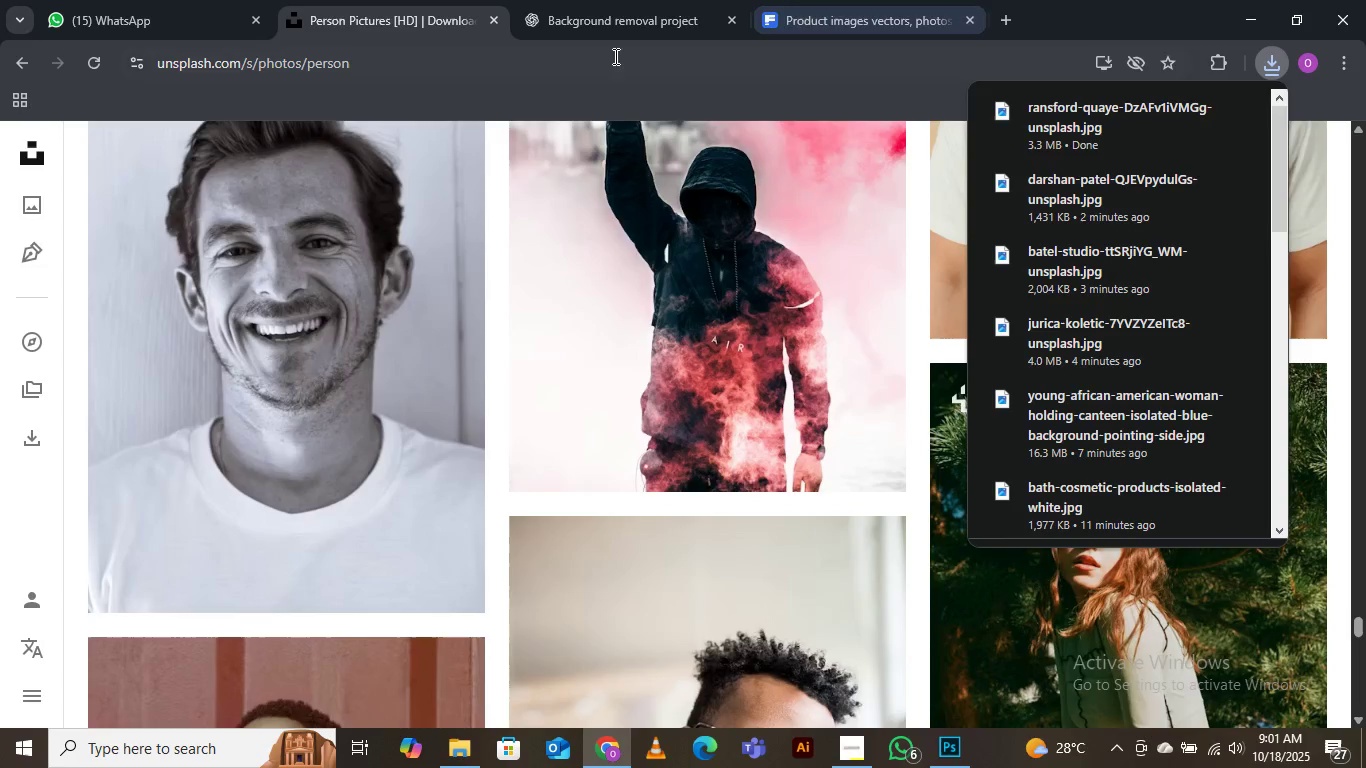 
left_click([849, 10])
 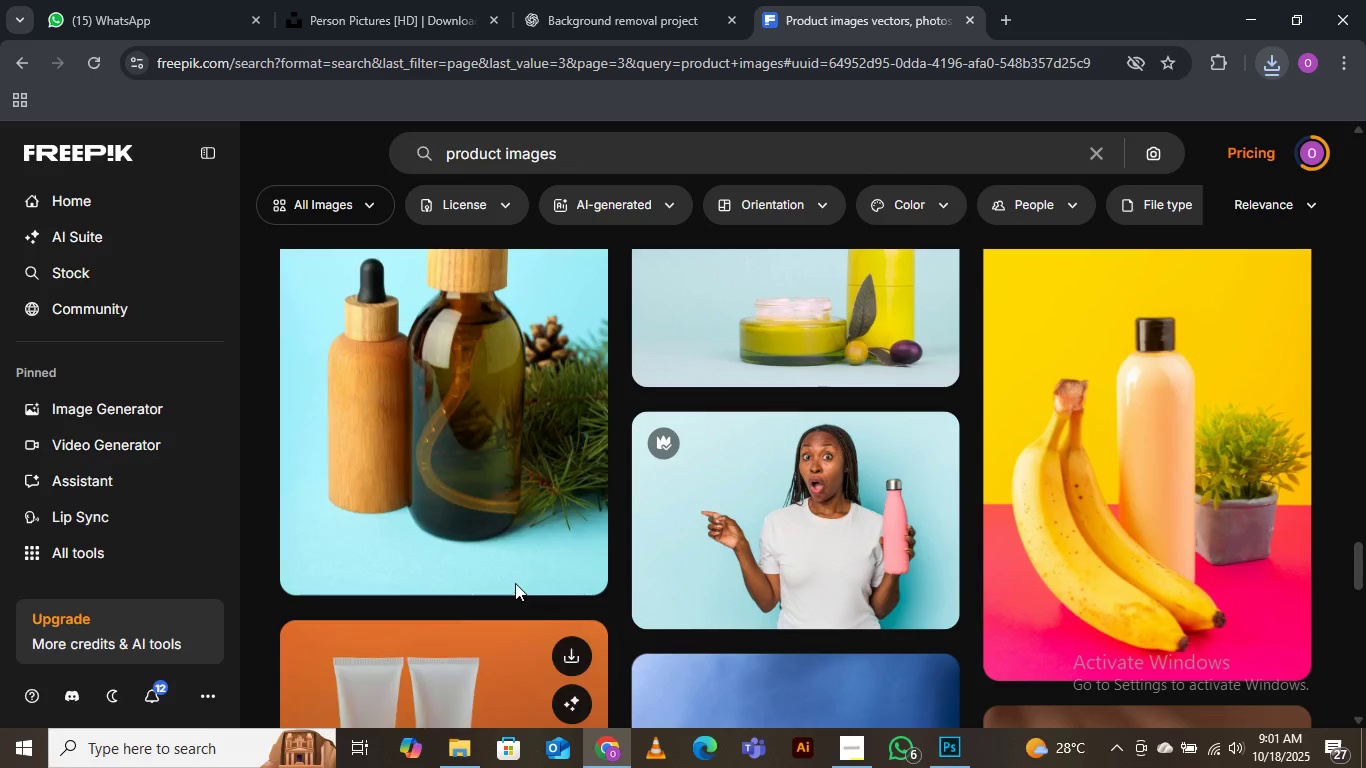 
scroll: coordinate [532, 565], scroll_direction: down, amount: 11.0
 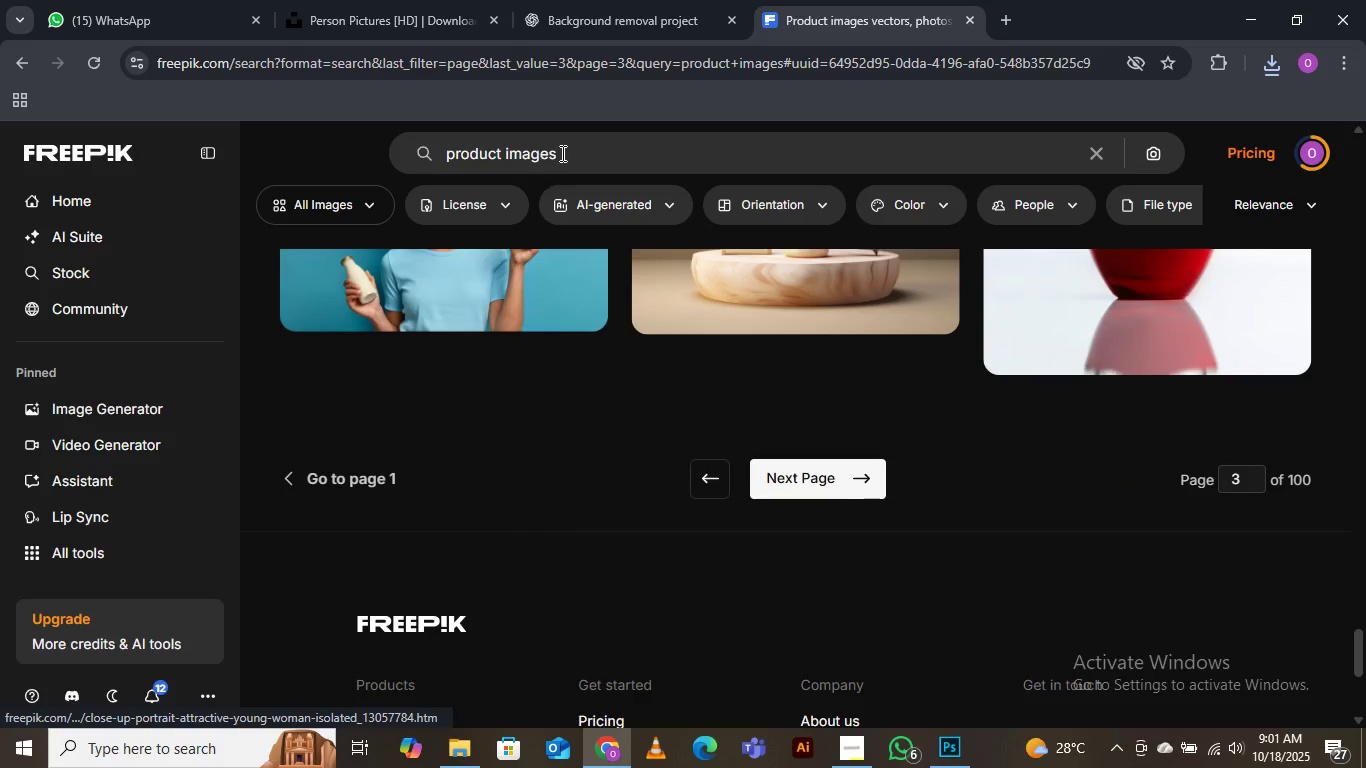 
left_click_drag(start_coordinate=[571, 154], to_coordinate=[417, 146])
 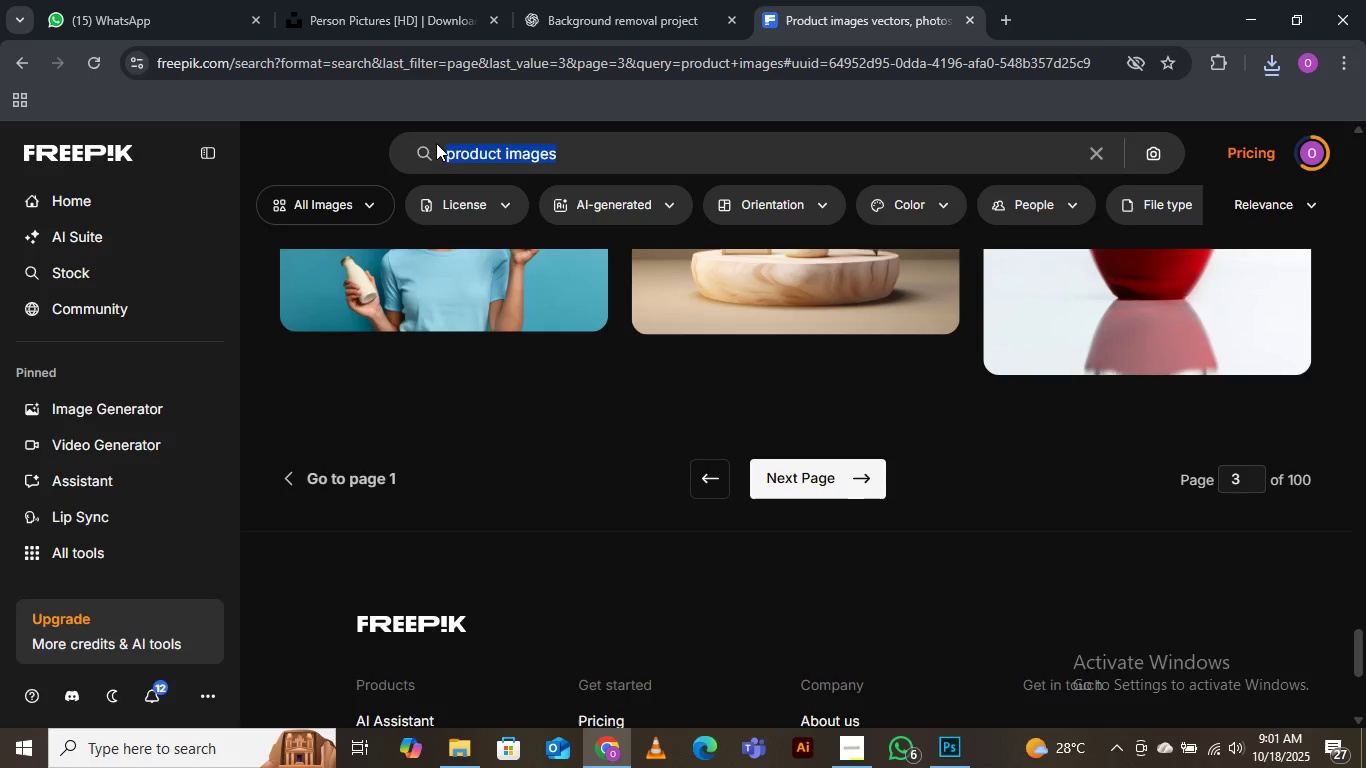 
type(family)
 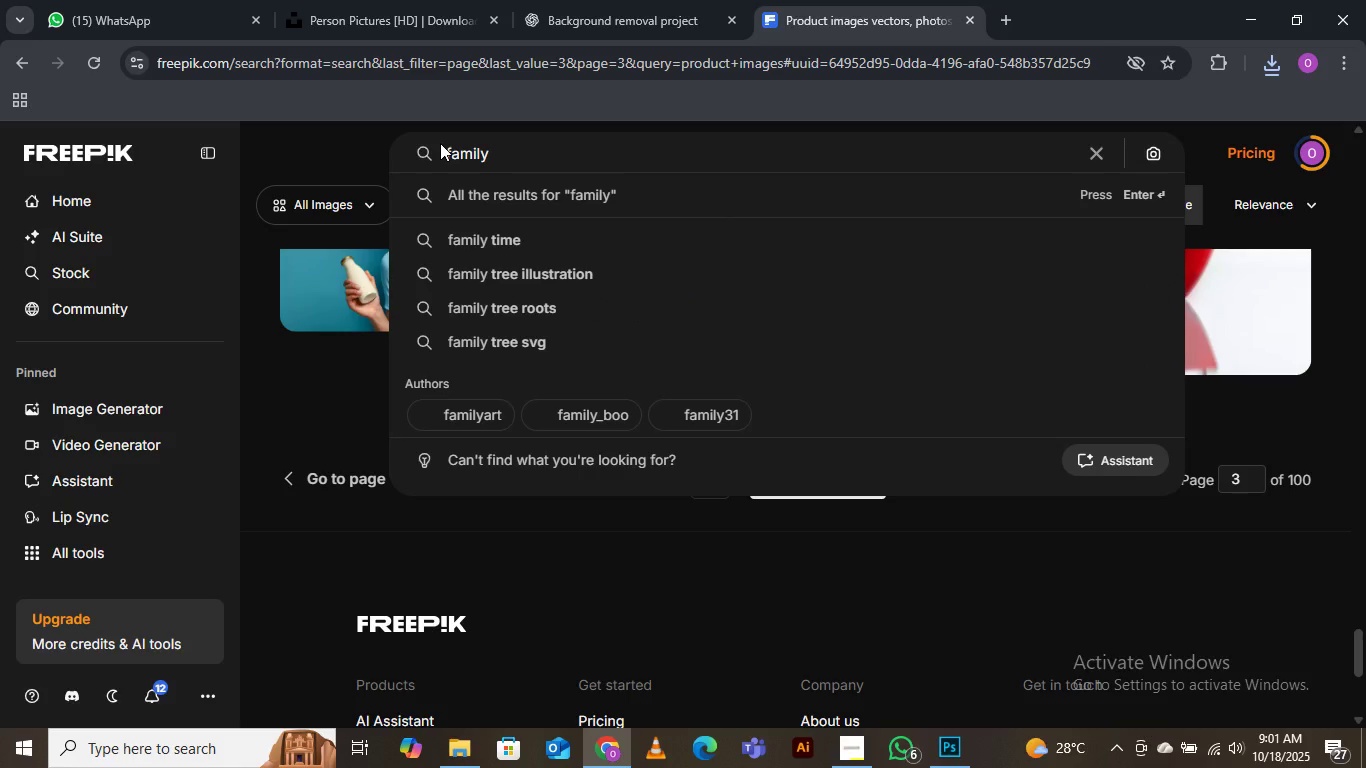 
key(Enter)
 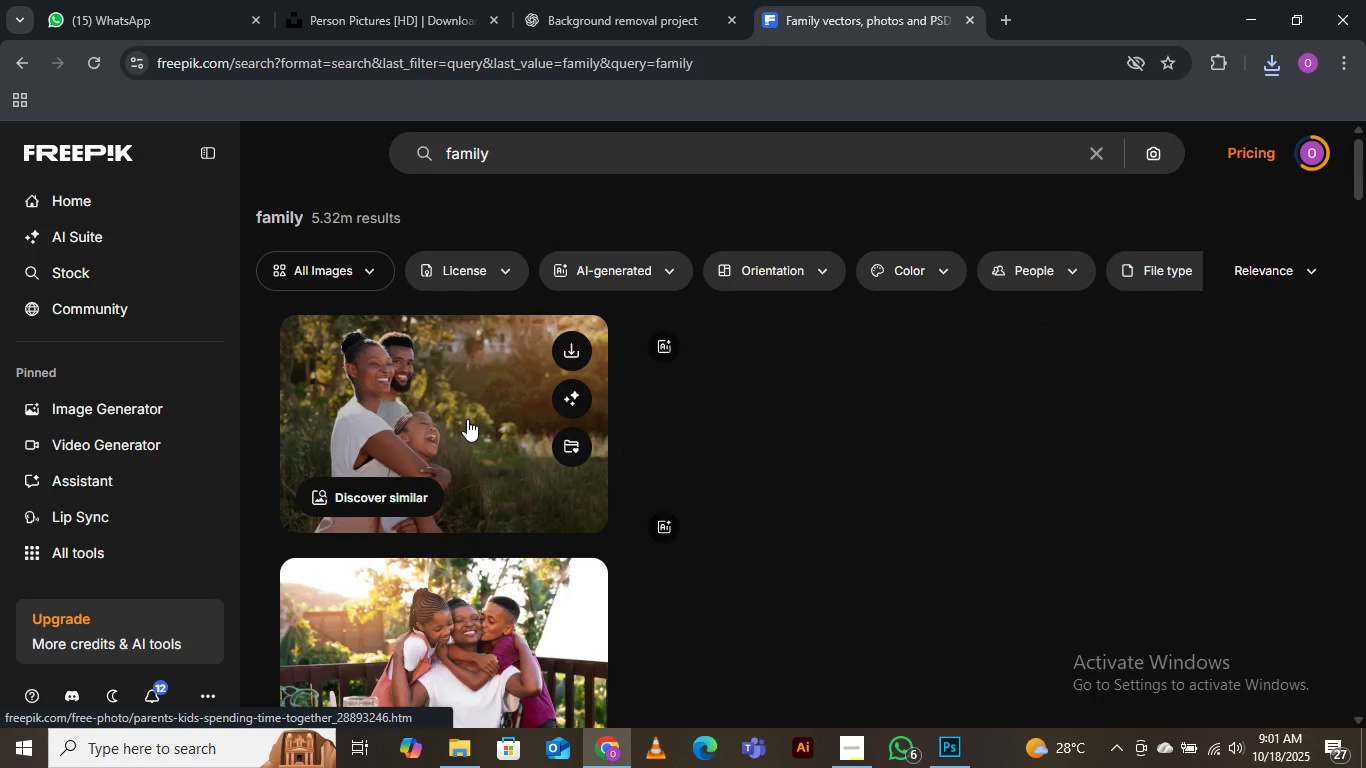 
wait(6.75)
 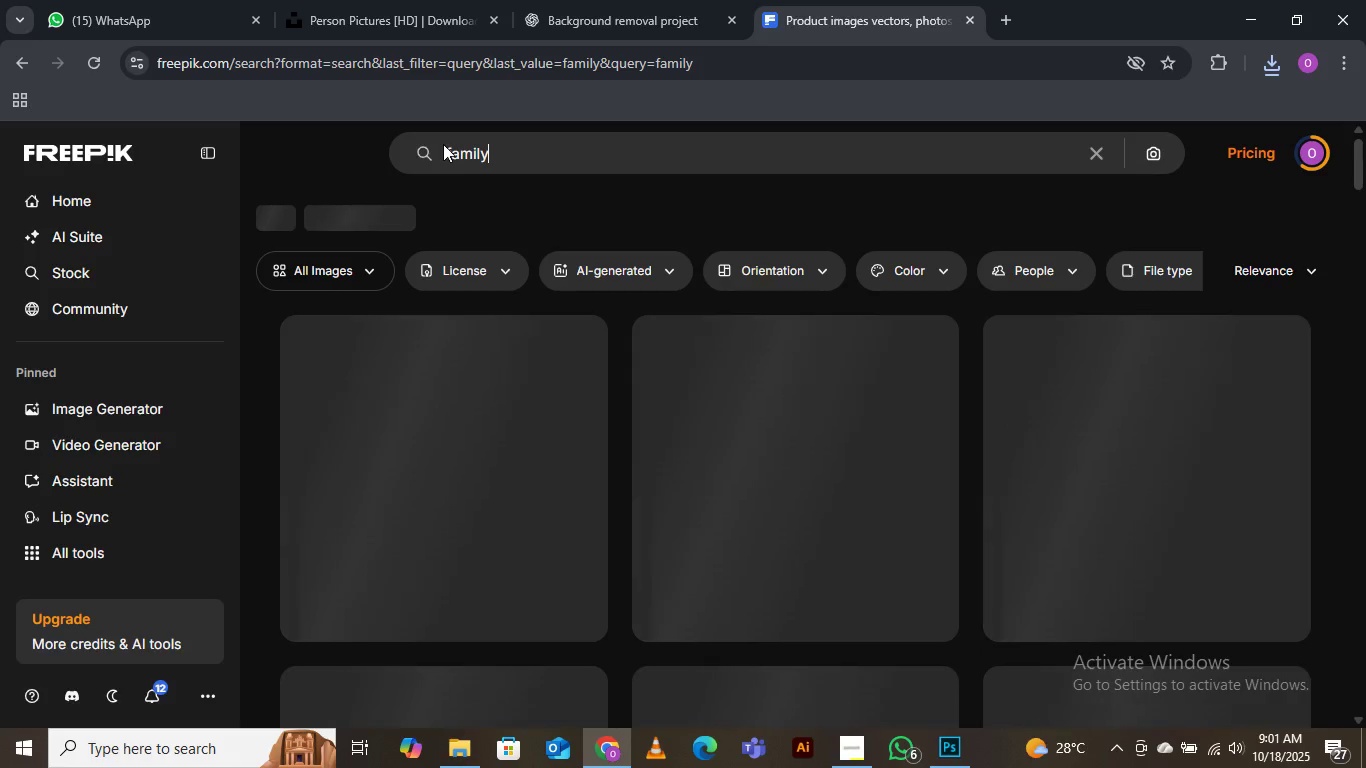 
scroll: coordinate [468, 405], scroll_direction: down, amount: 6.0
 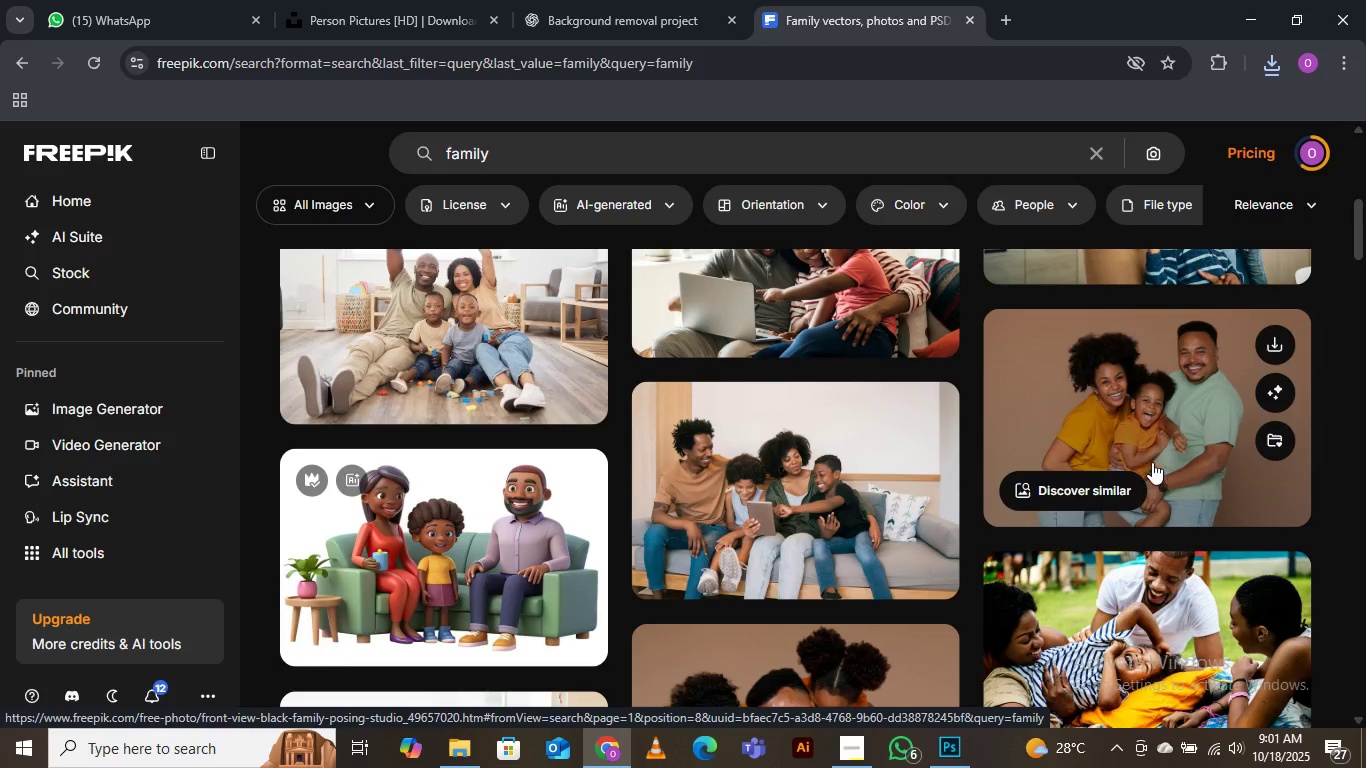 
mouse_move([1273, 368])
 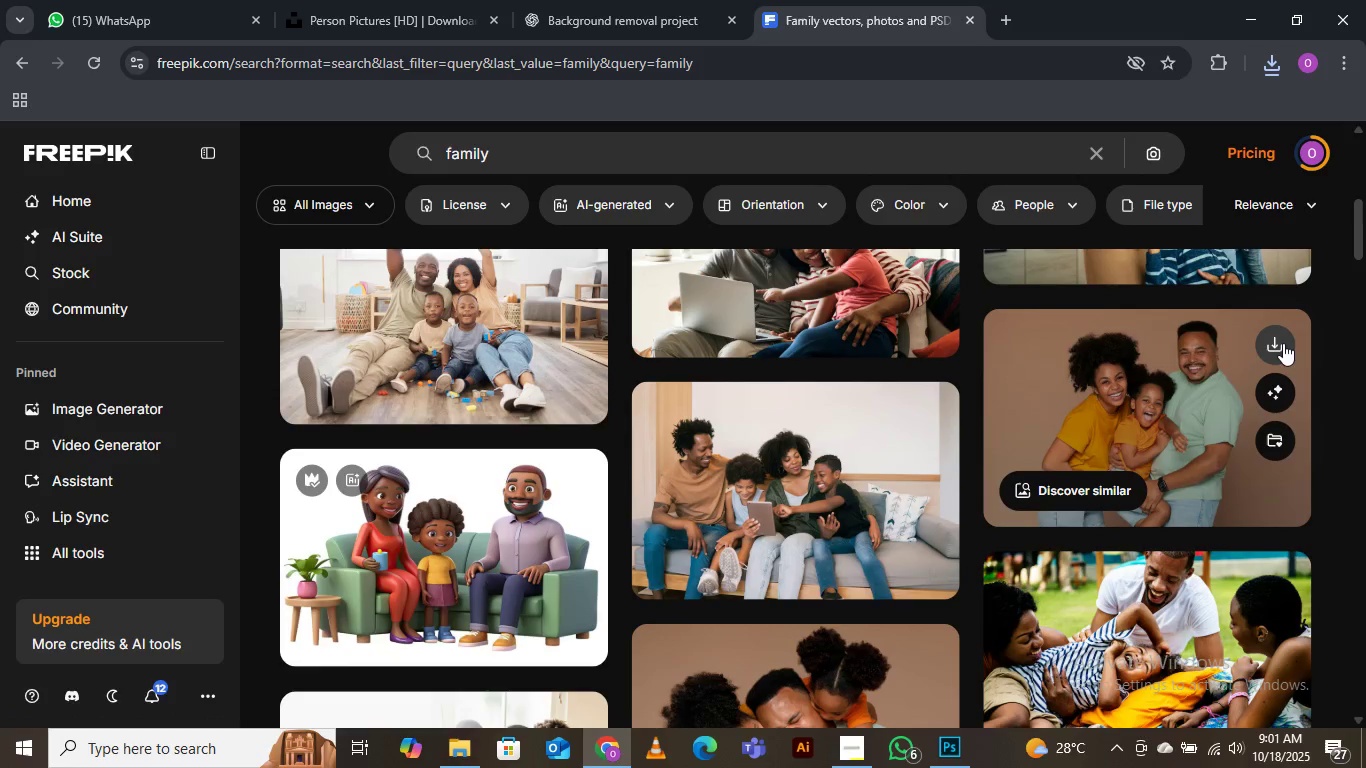 
left_click([1283, 343])
 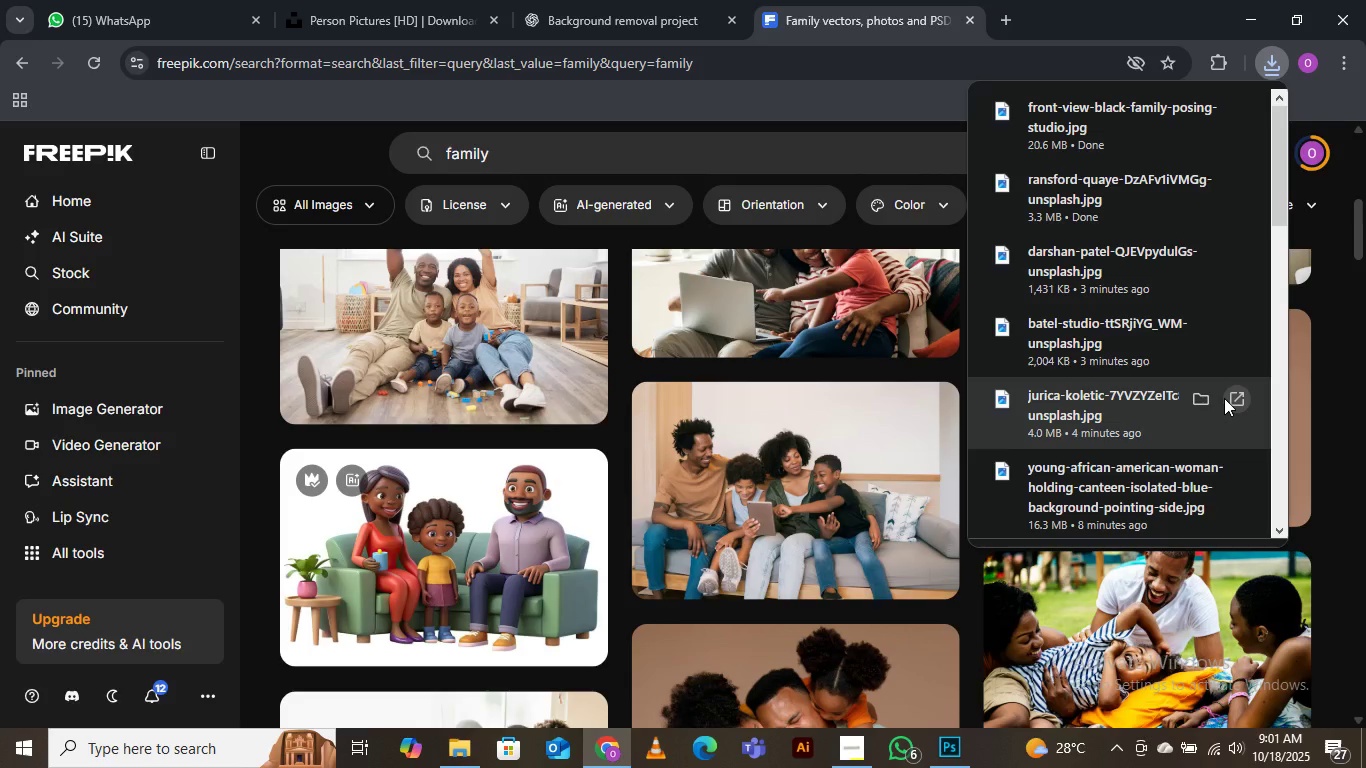 
wait(24.05)
 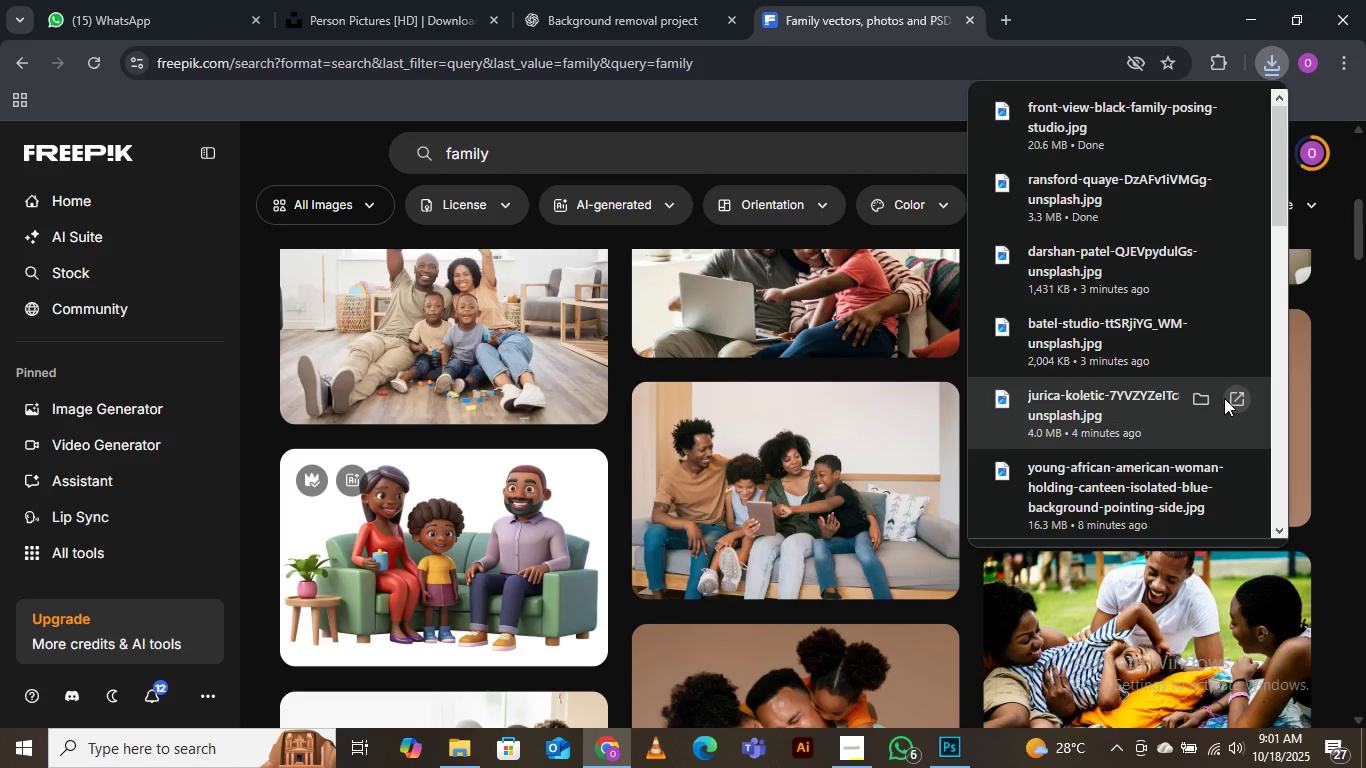 
scroll: coordinate [525, 575], scroll_direction: down, amount: 9.0
 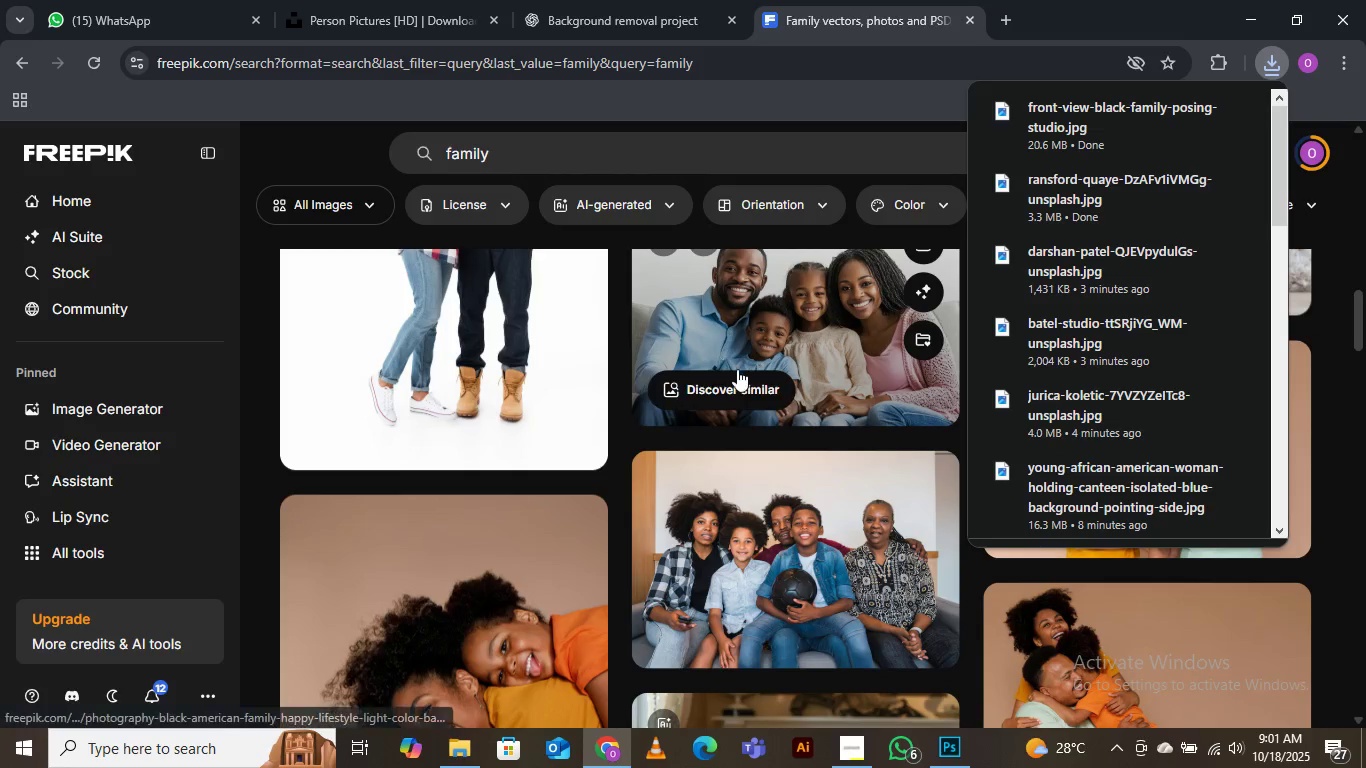 
scroll: coordinate [484, 380], scroll_direction: up, amount: 4.0
 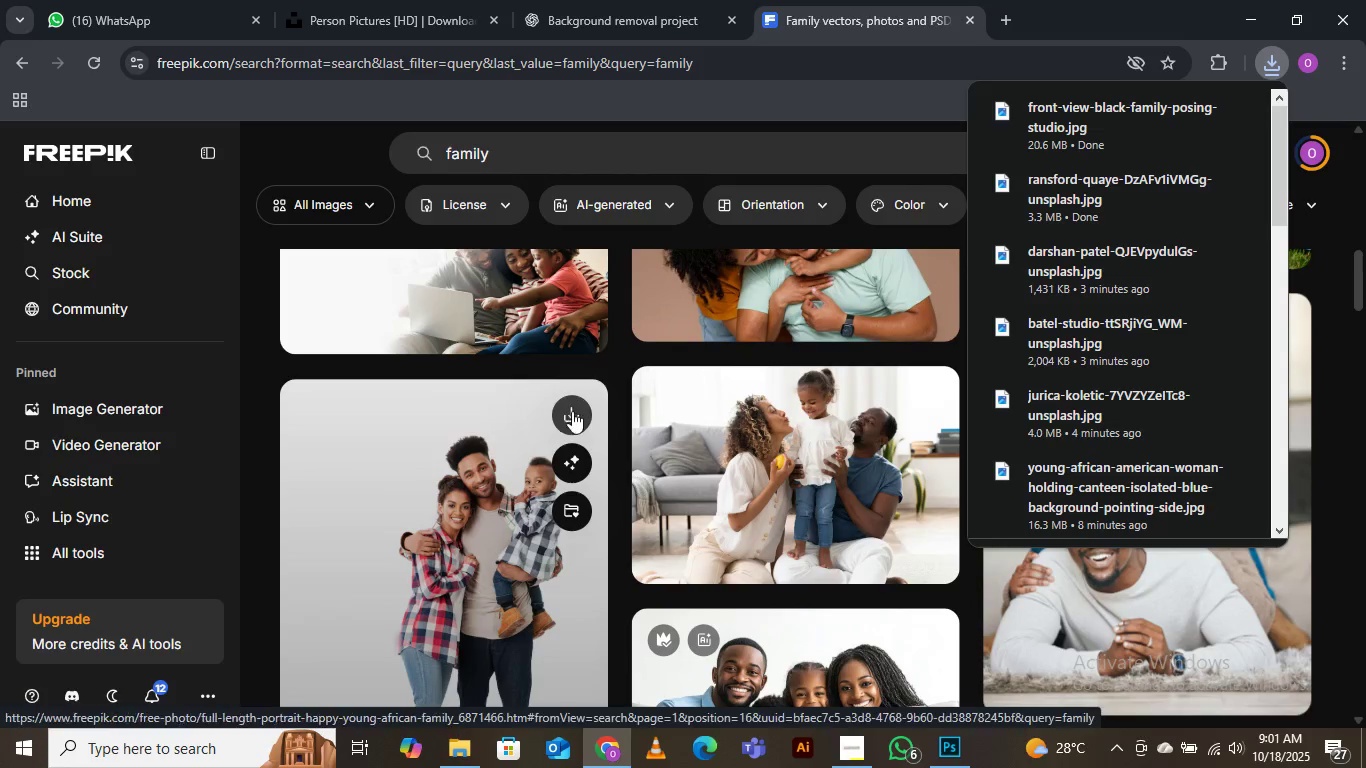 
left_click([577, 416])
 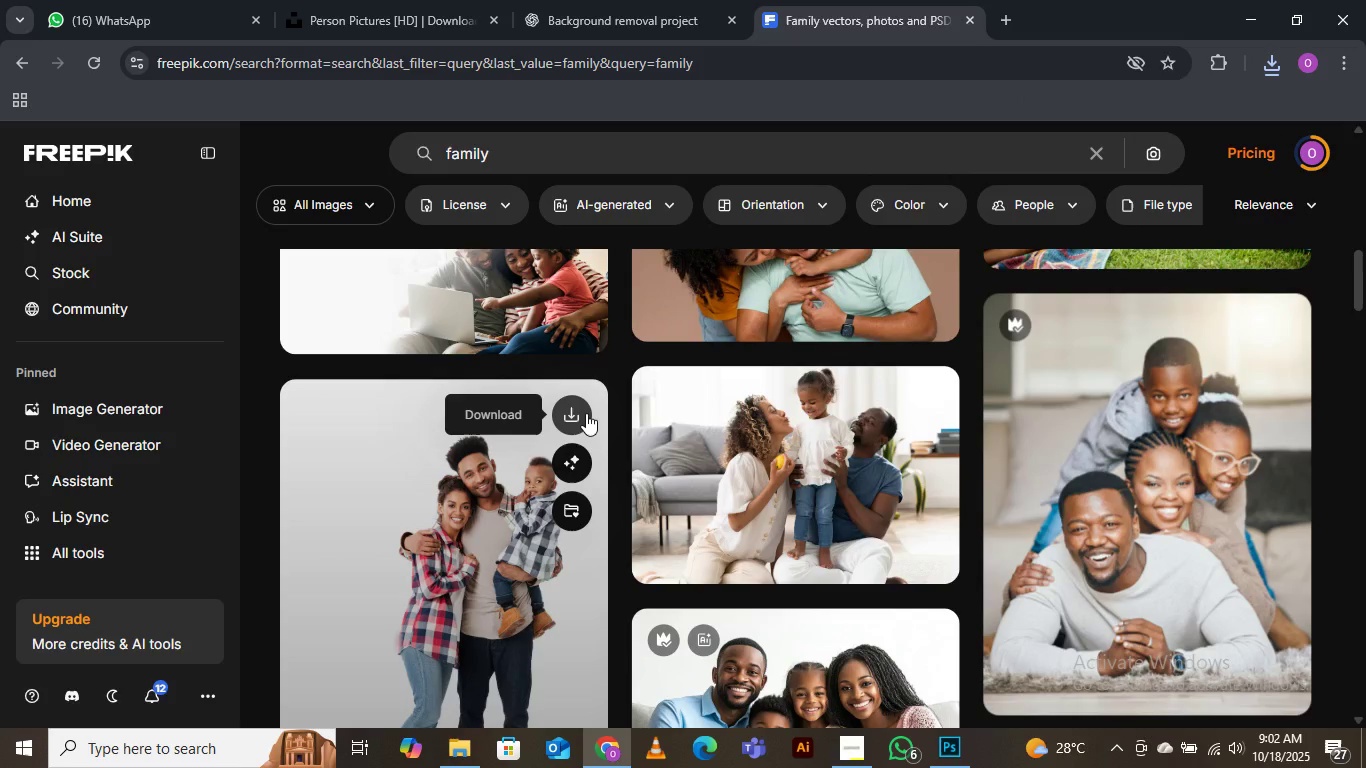 
wait(16.01)
 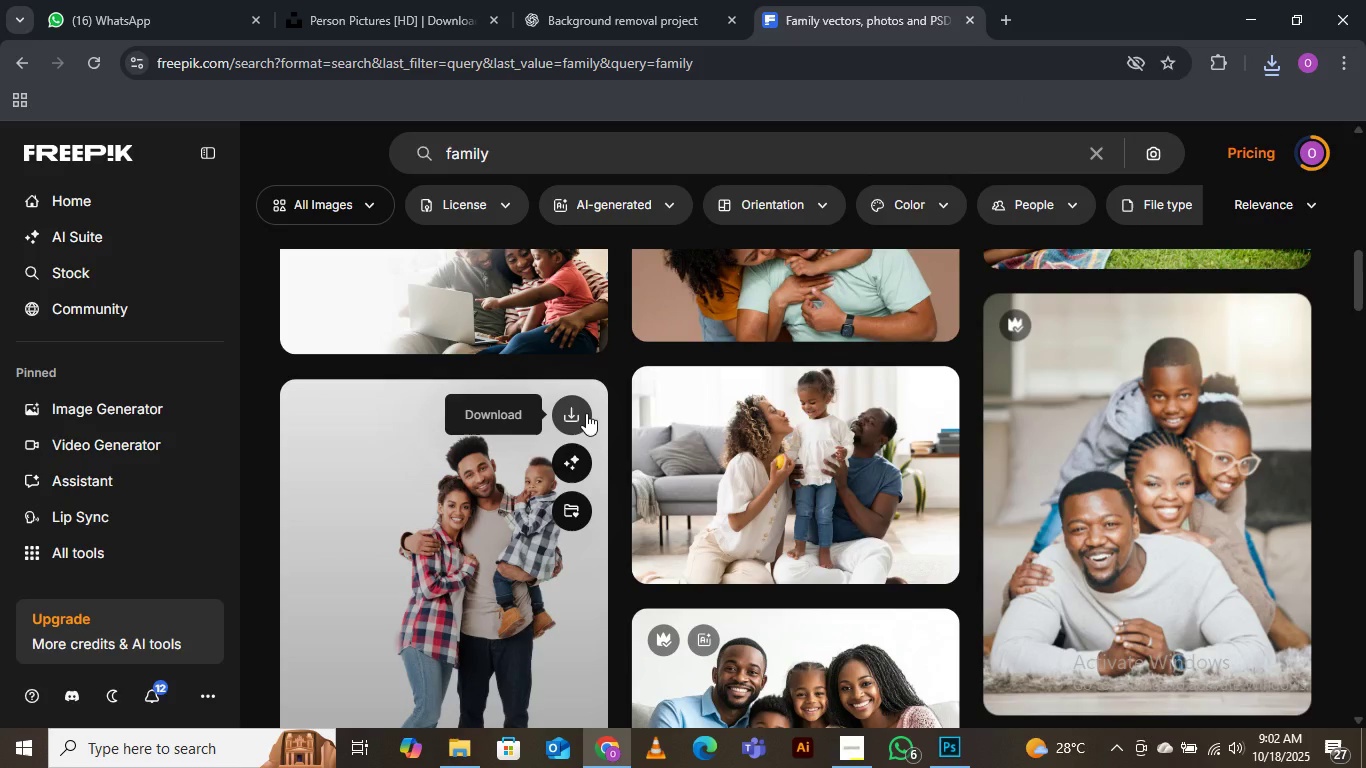 
scroll: coordinate [1033, 609], scroll_direction: down, amount: 1.0
 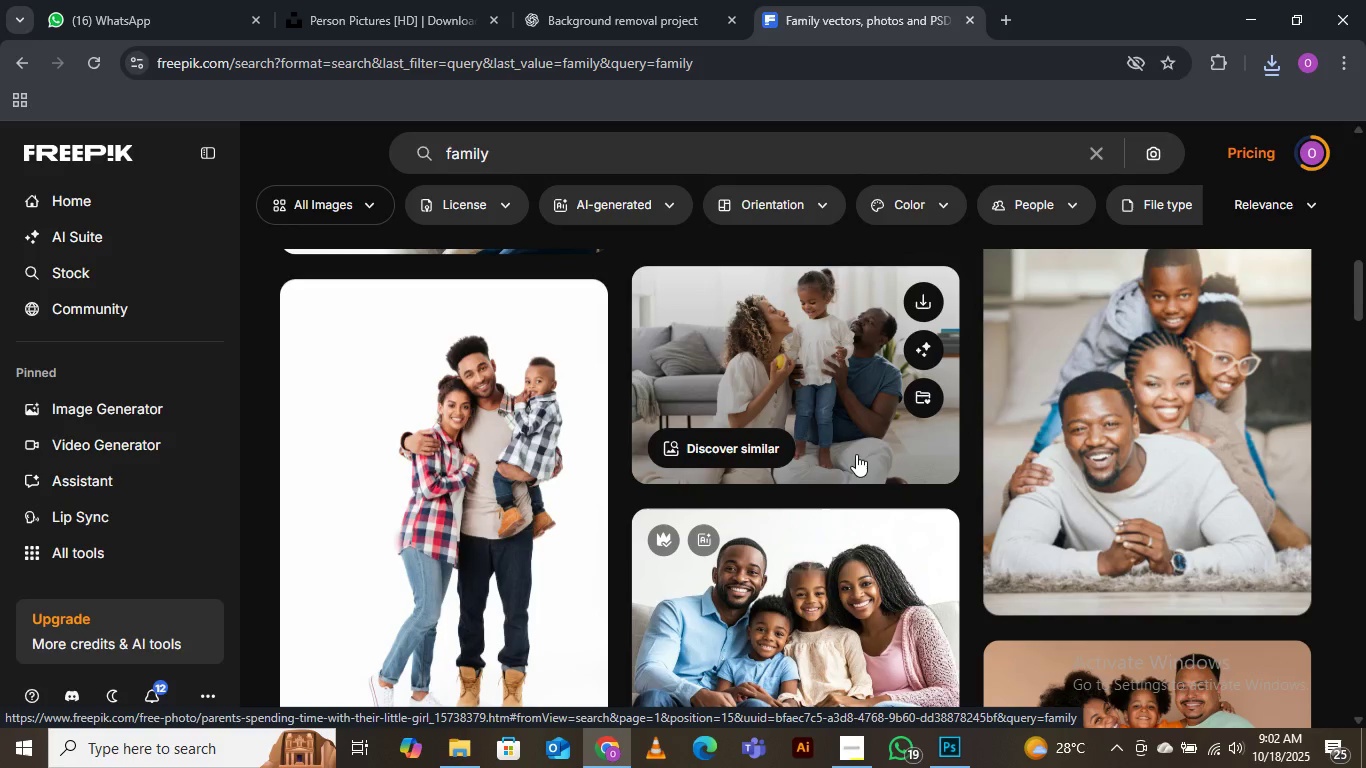 
wait(36.81)
 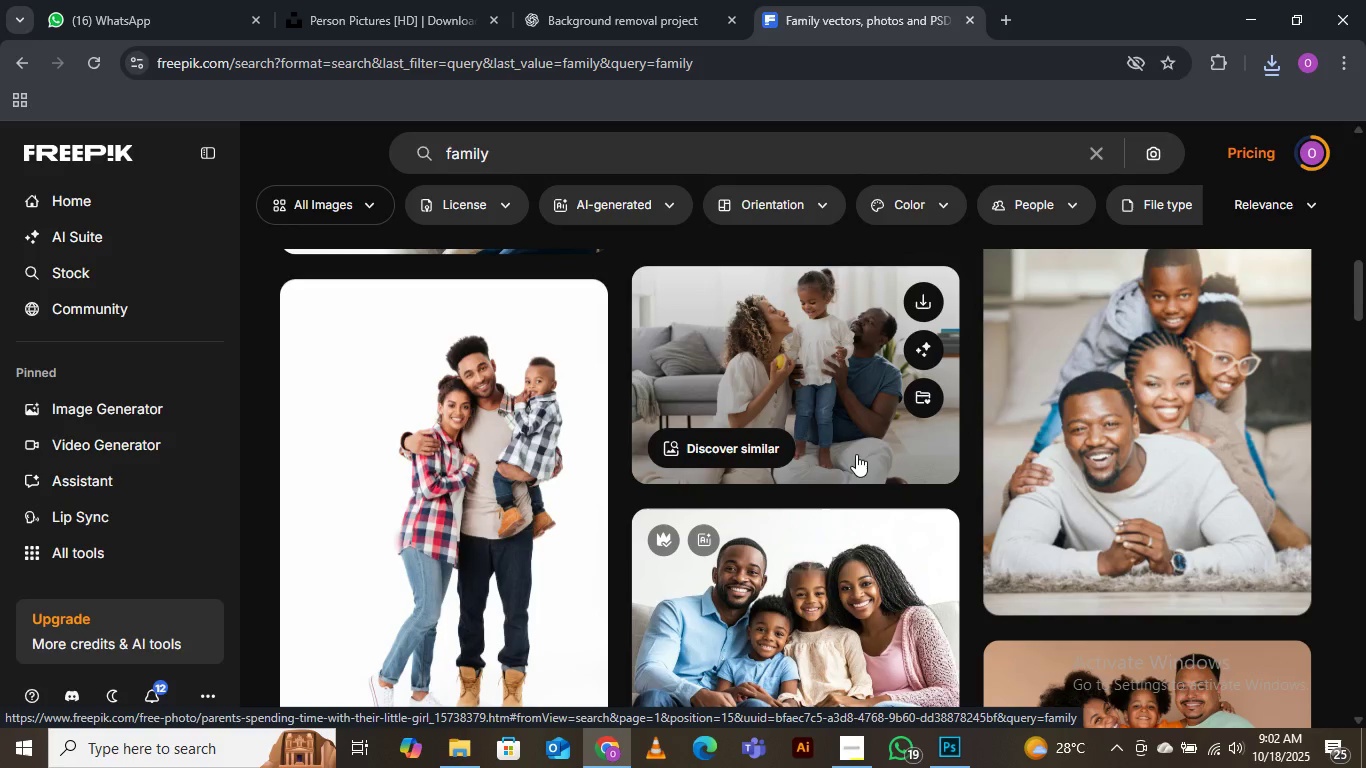 
scroll: coordinate [879, 463], scroll_direction: down, amount: 3.0
 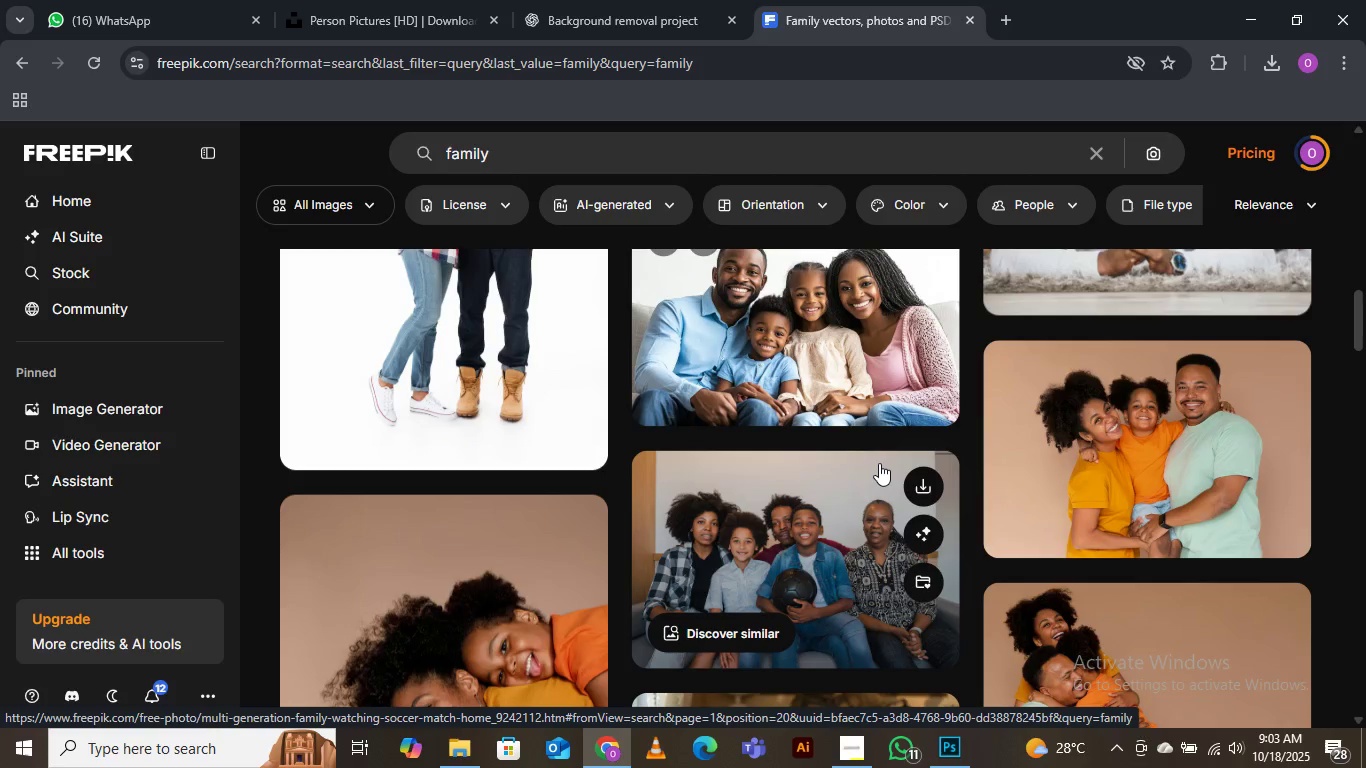 
wait(34.06)
 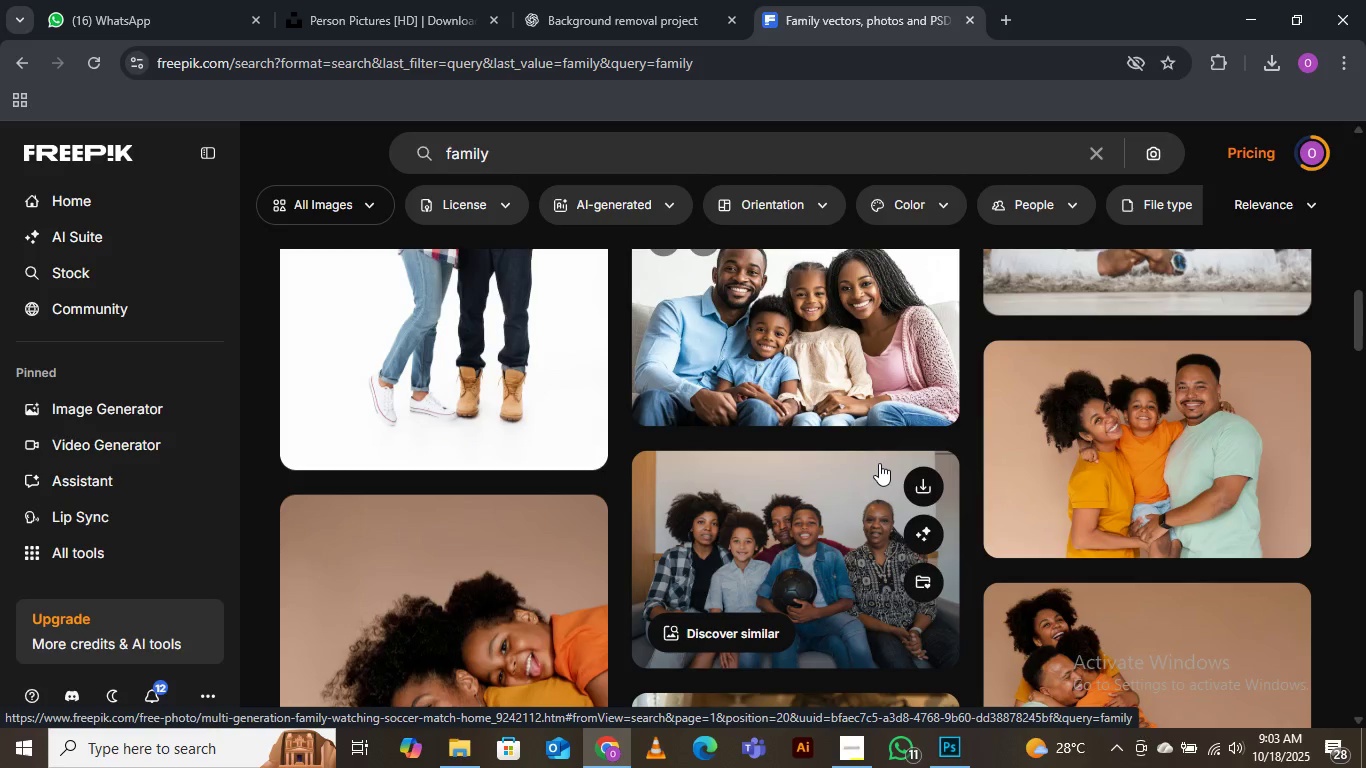 
scroll: coordinate [688, 470], scroll_direction: down, amount: 11.0
 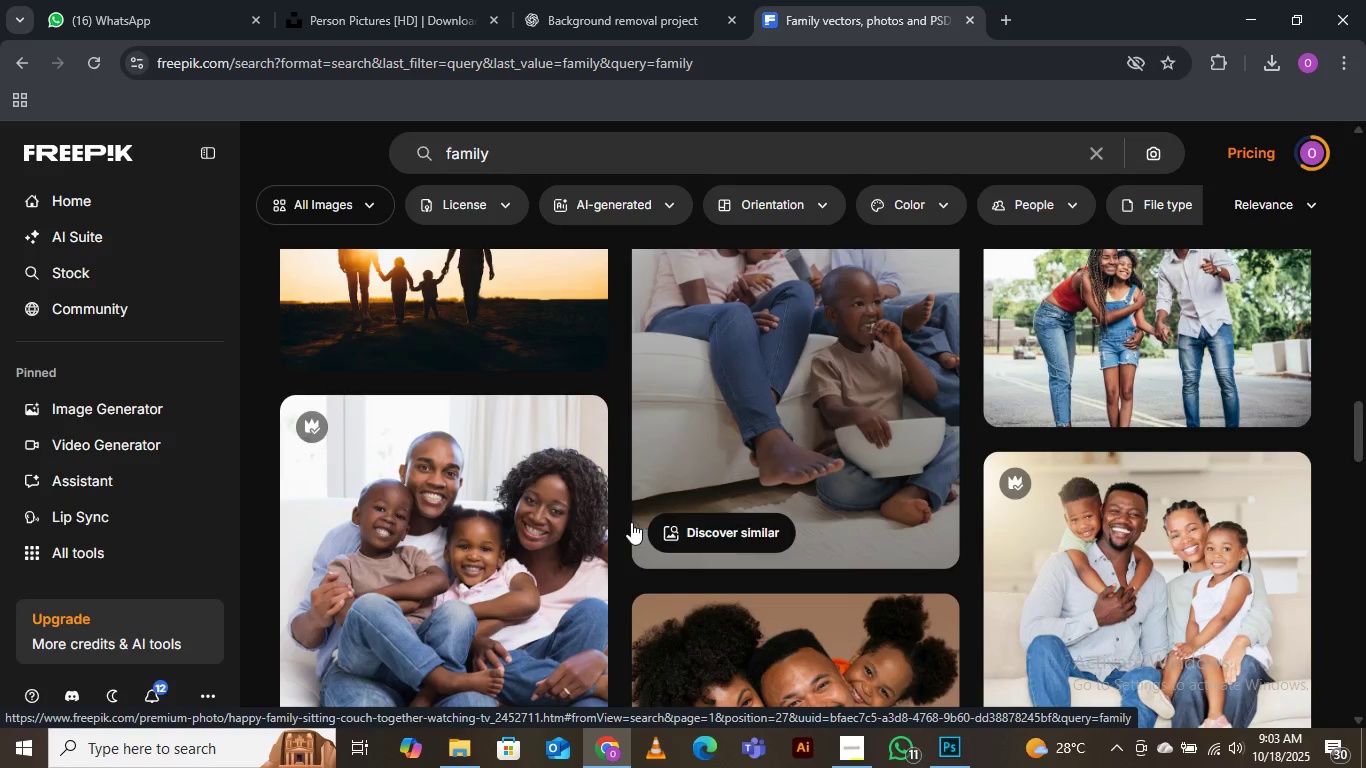 
wait(6.09)
 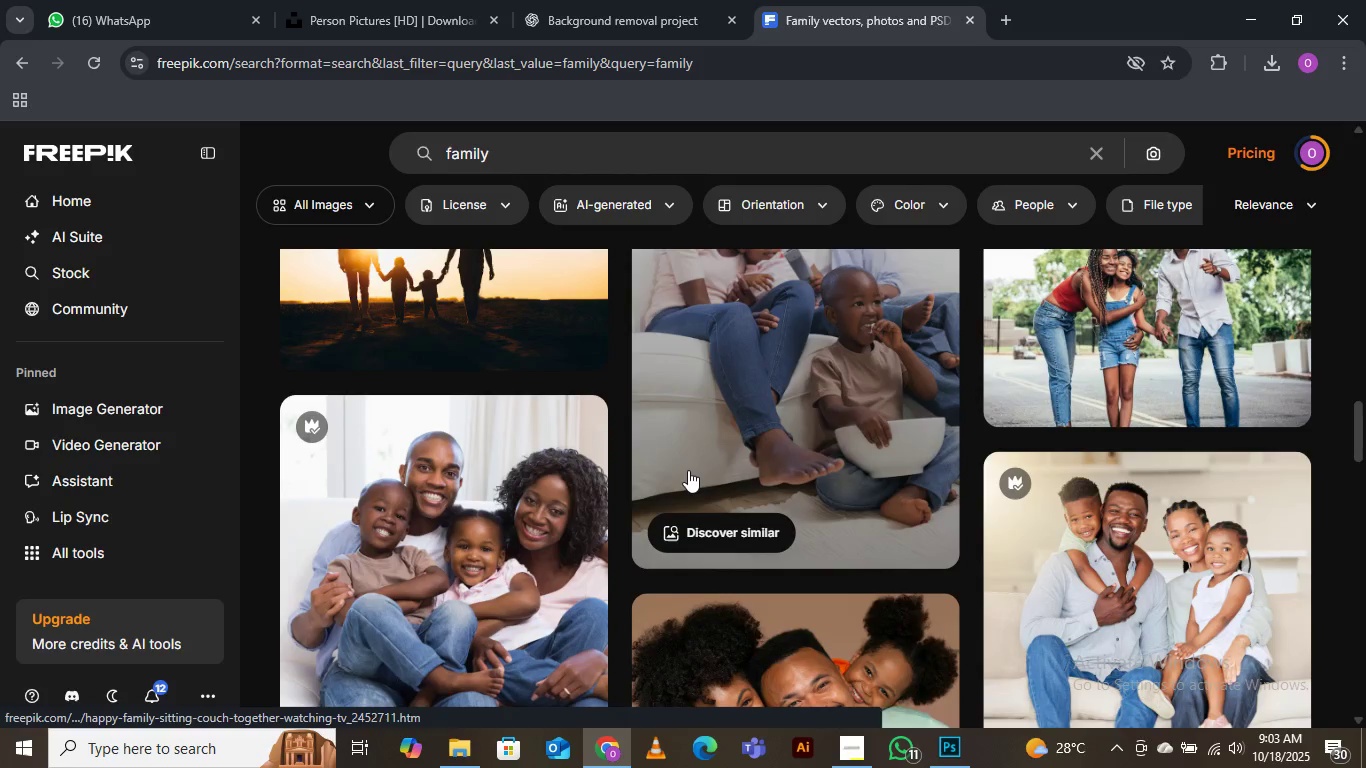 
scroll: coordinate [830, 505], scroll_direction: down, amount: 2.0
 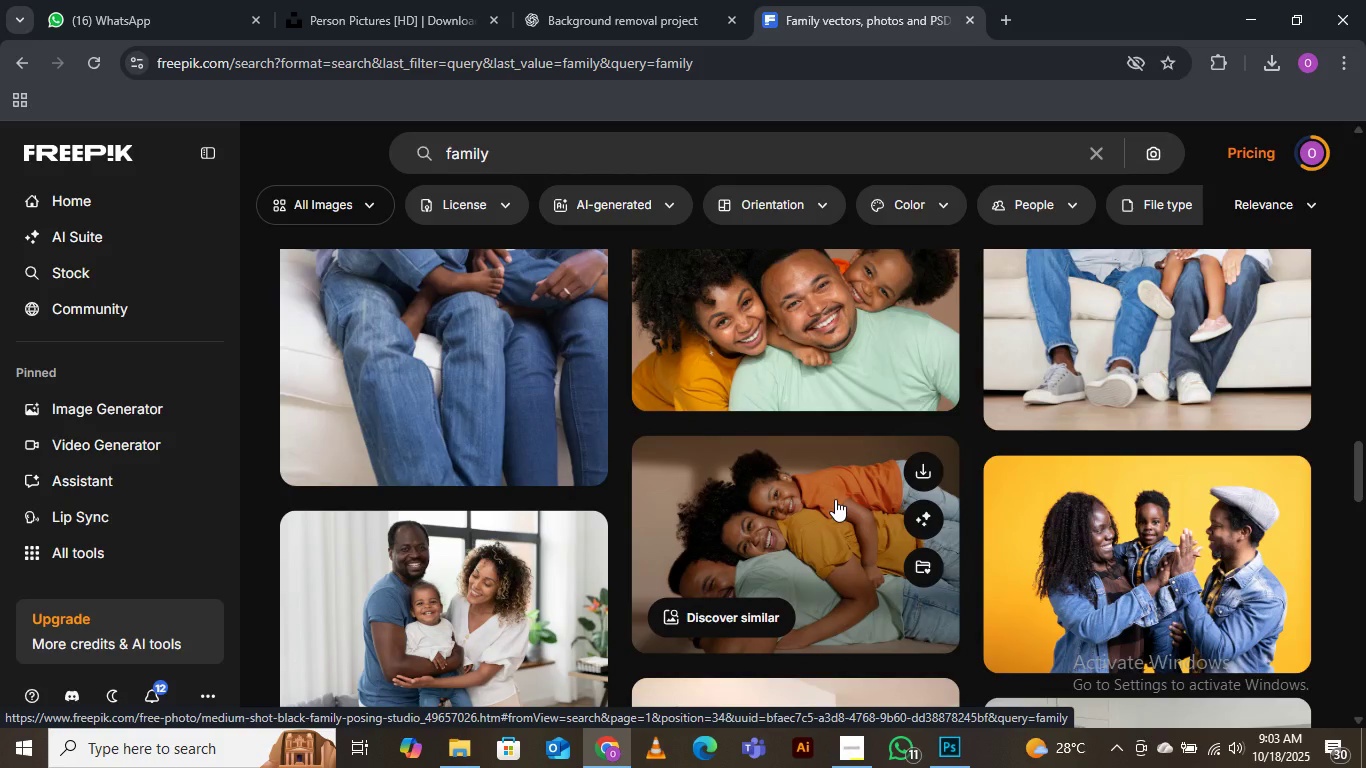 
wait(13.23)
 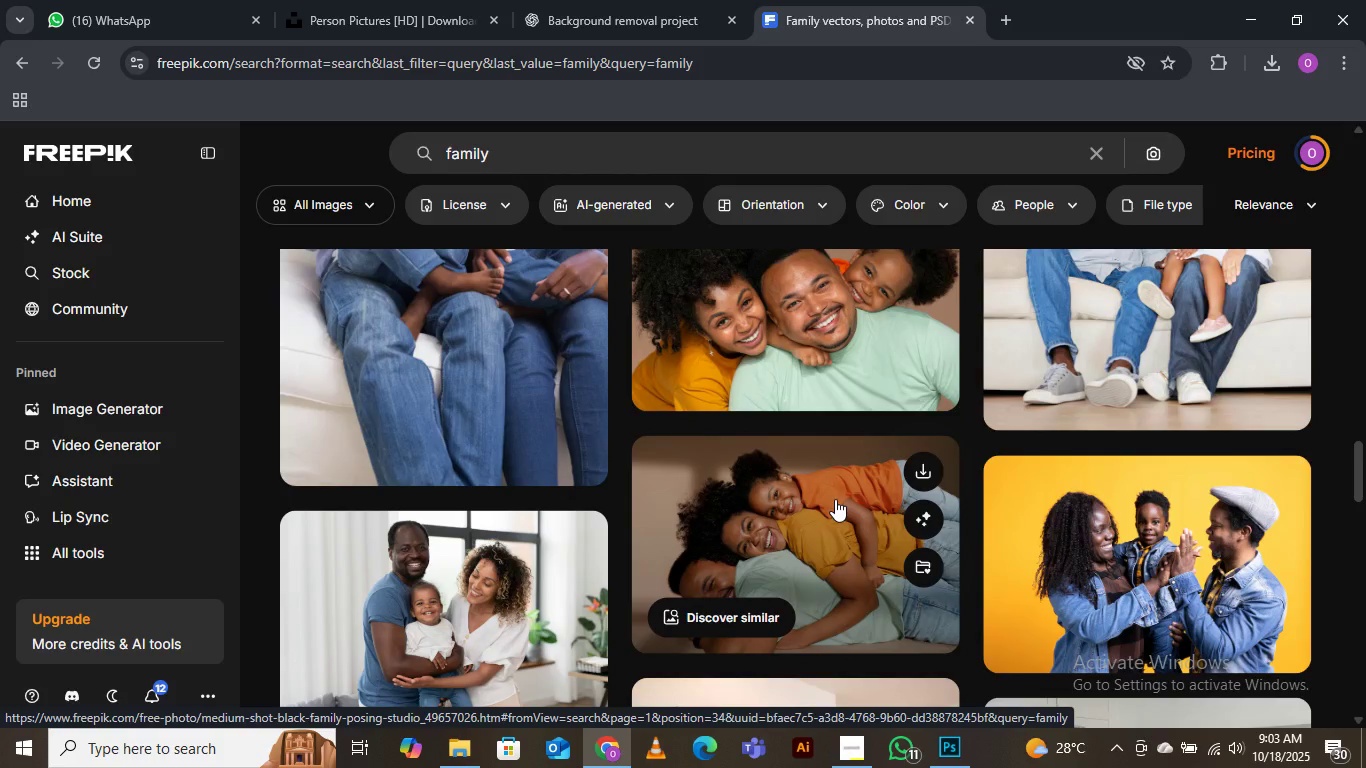 
scroll: coordinate [825, 498], scroll_direction: down, amount: 4.0
 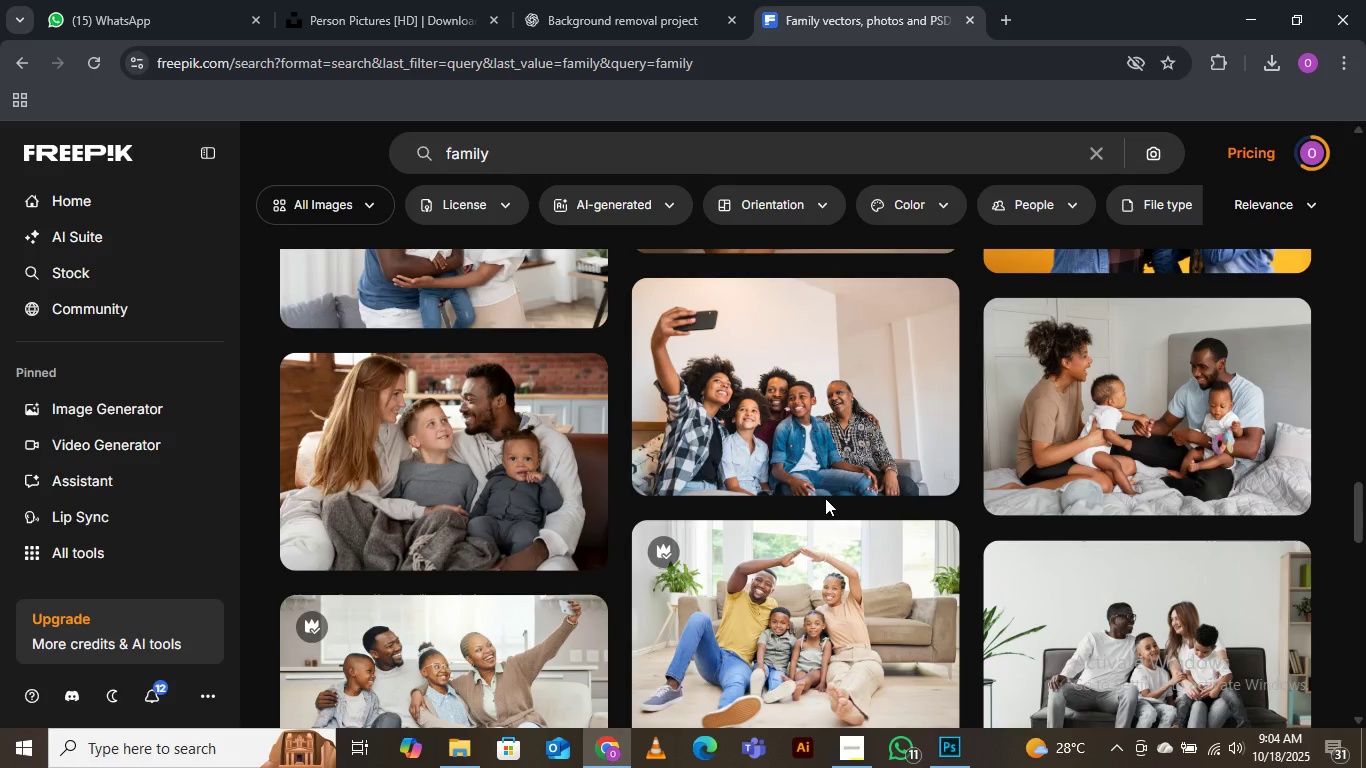 
wait(22.8)
 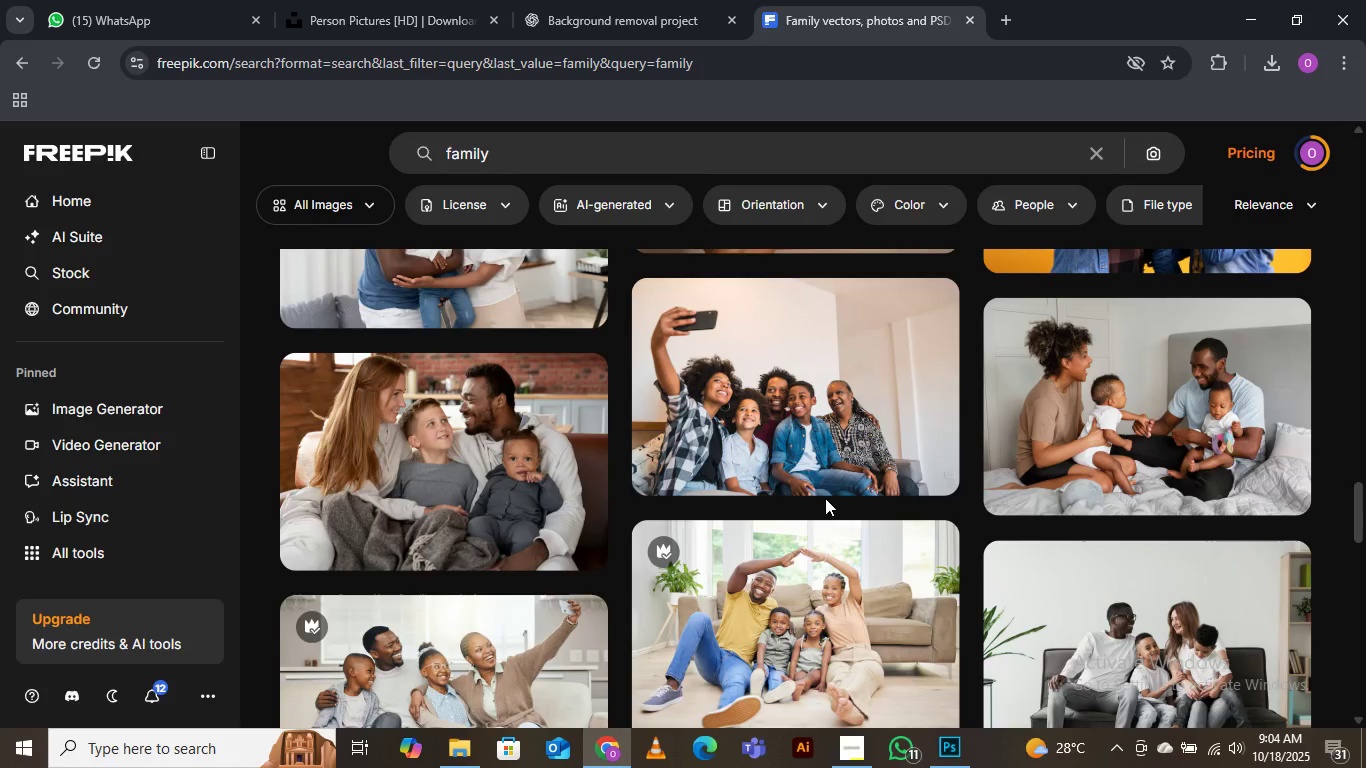 
scroll: coordinate [825, 498], scroll_direction: down, amount: 10.0
 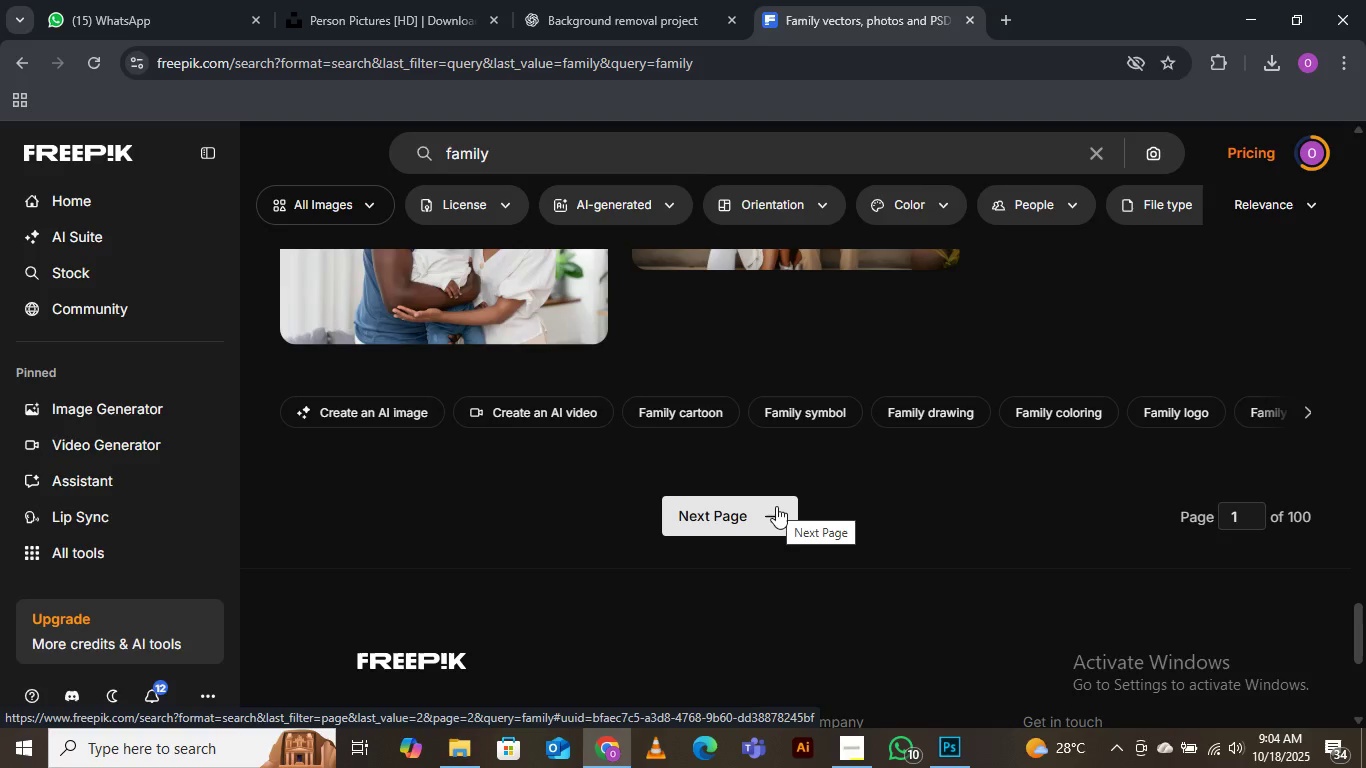 
wait(7.35)
 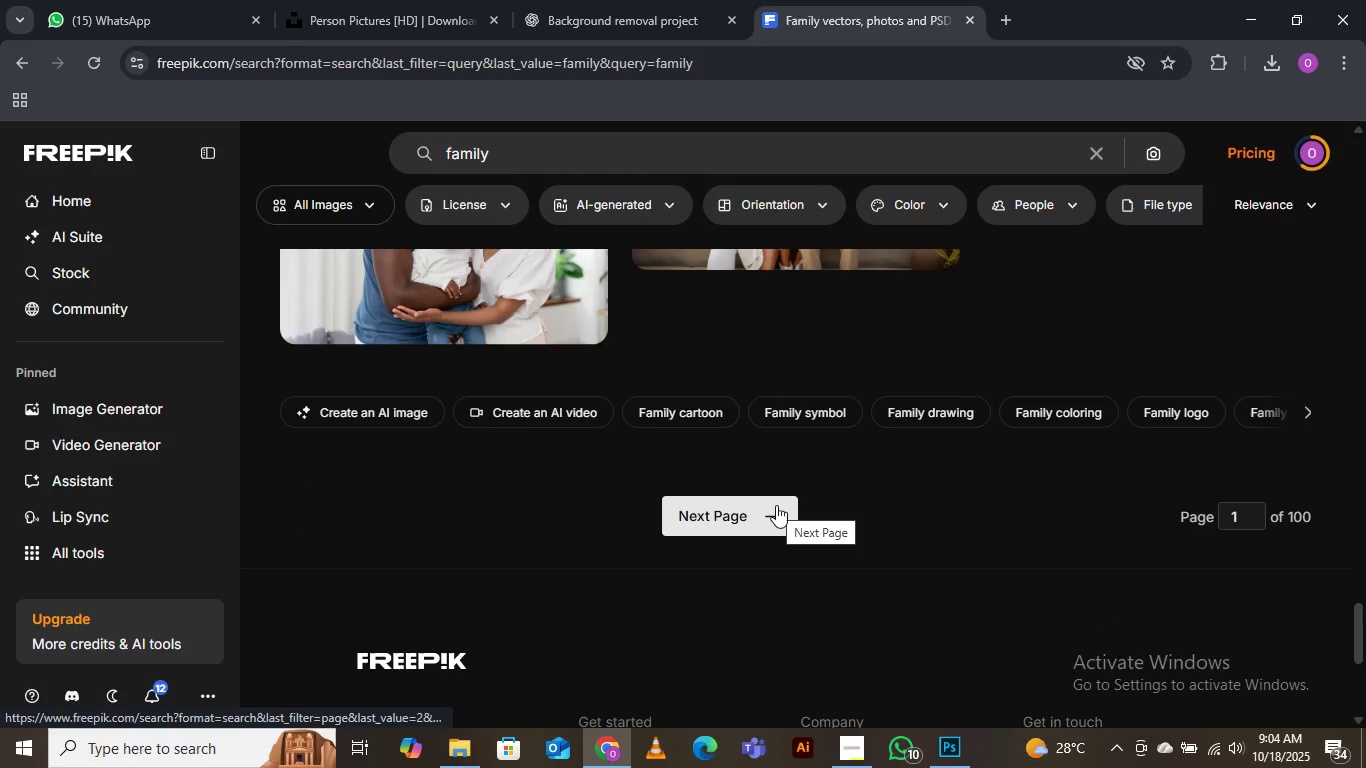 
left_click([776, 503])
 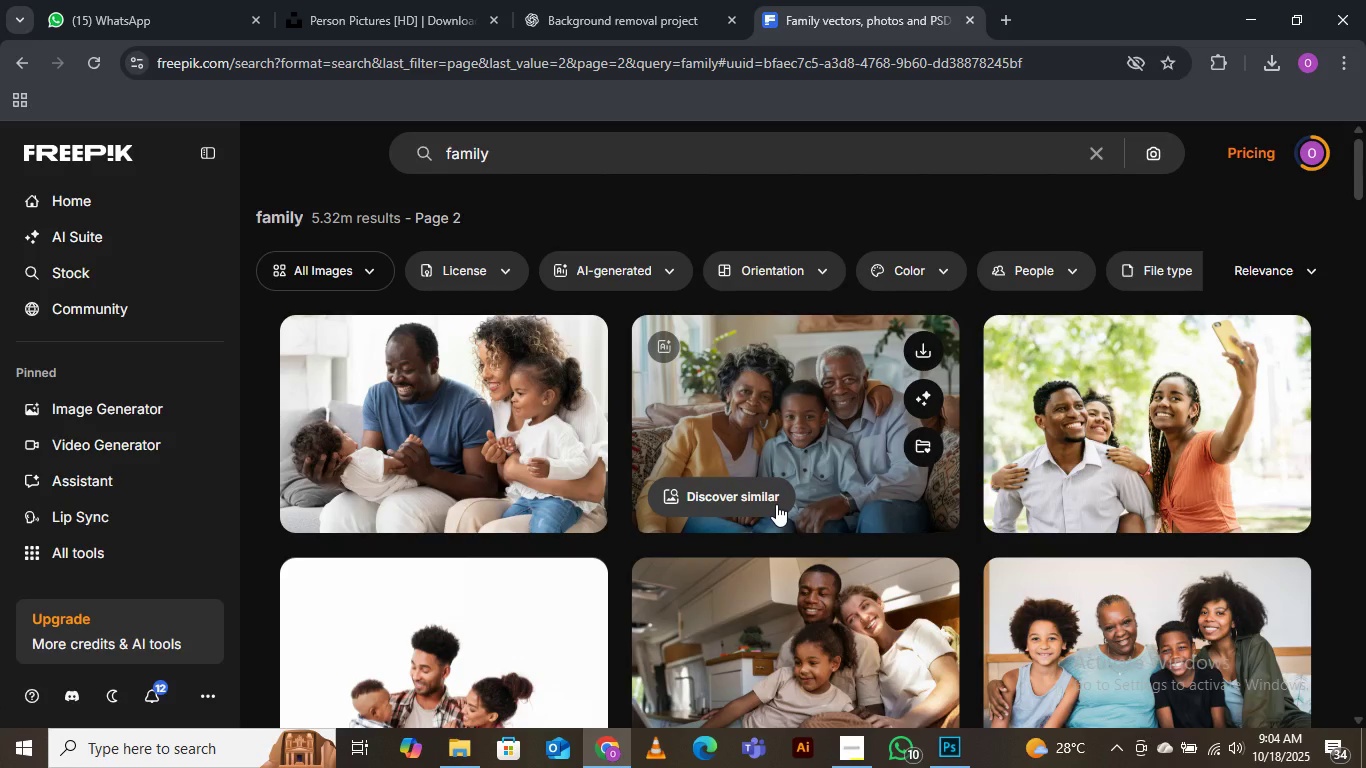 
wait(11.31)
 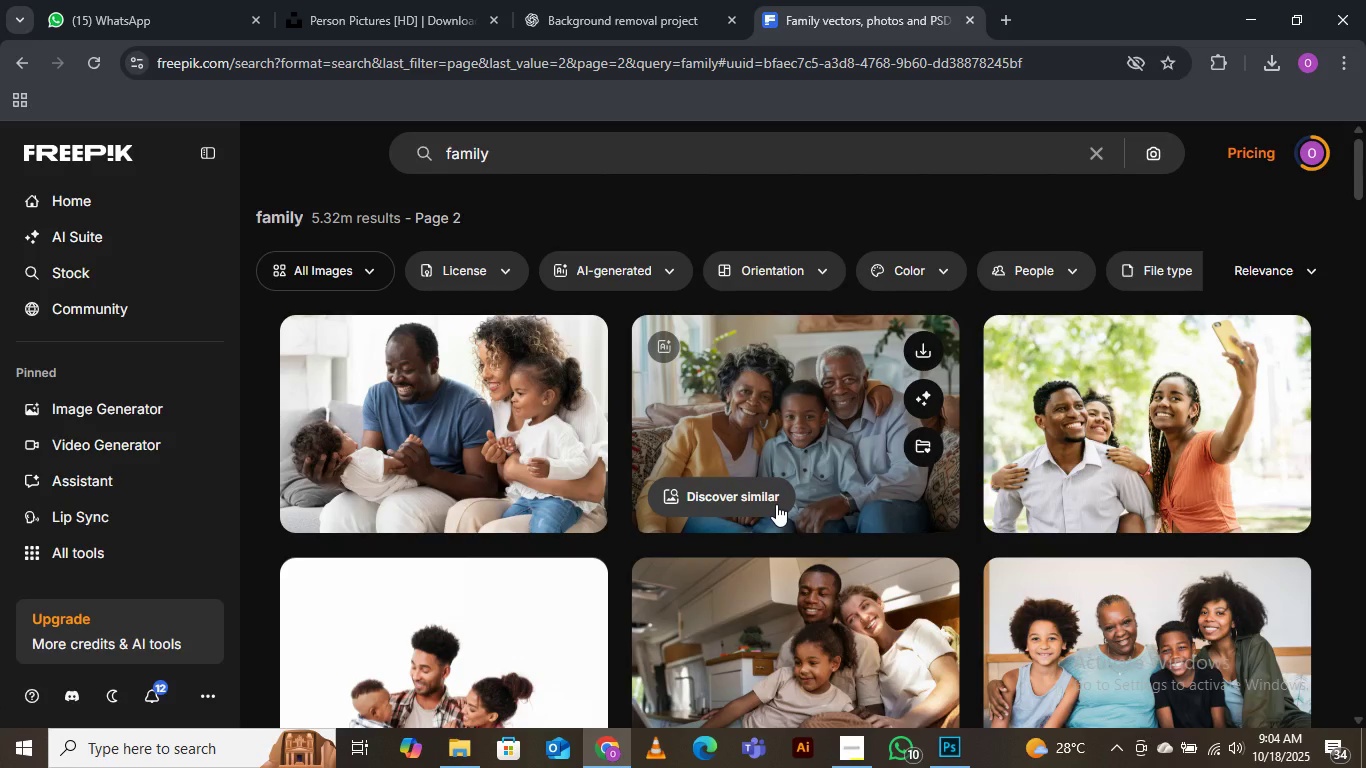 
scroll: coordinate [702, 538], scroll_direction: down, amount: 11.0
 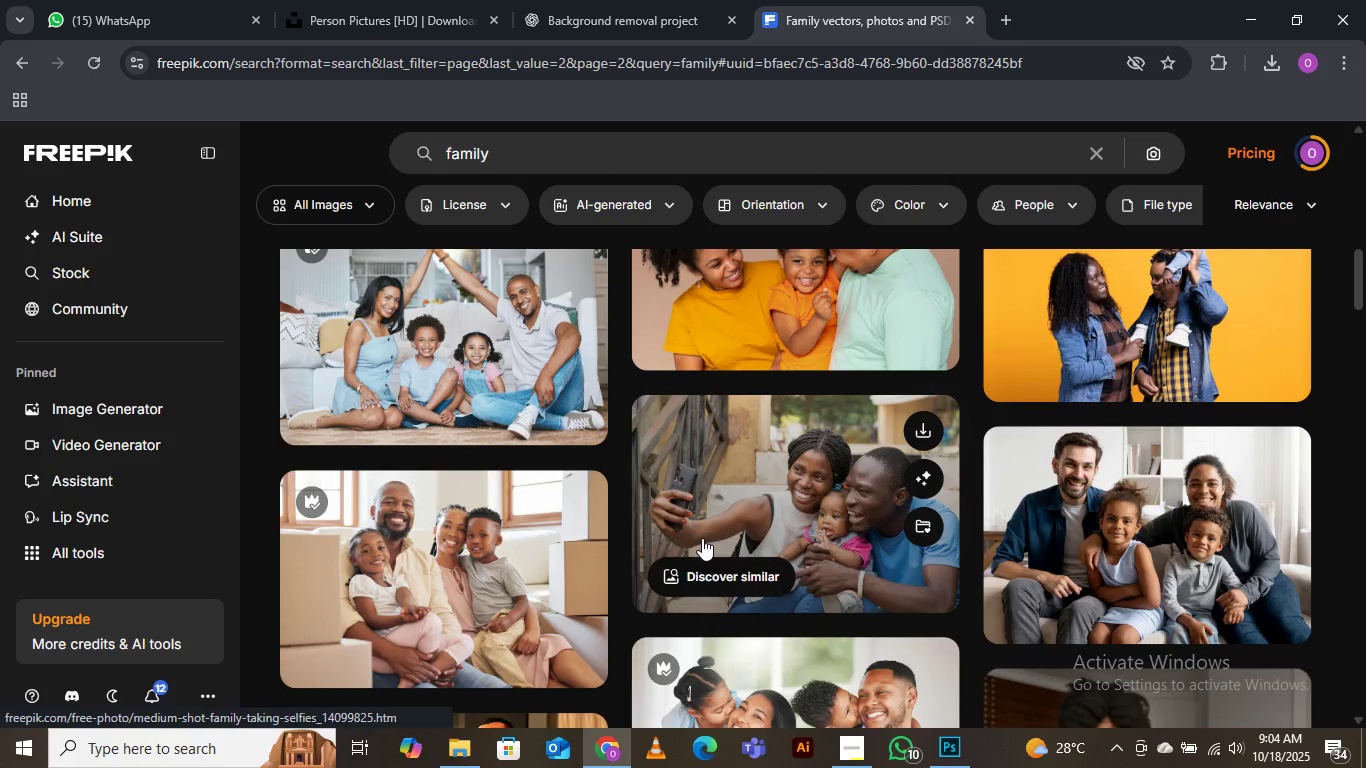 
scroll: coordinate [702, 538], scroll_direction: down, amount: 4.0
 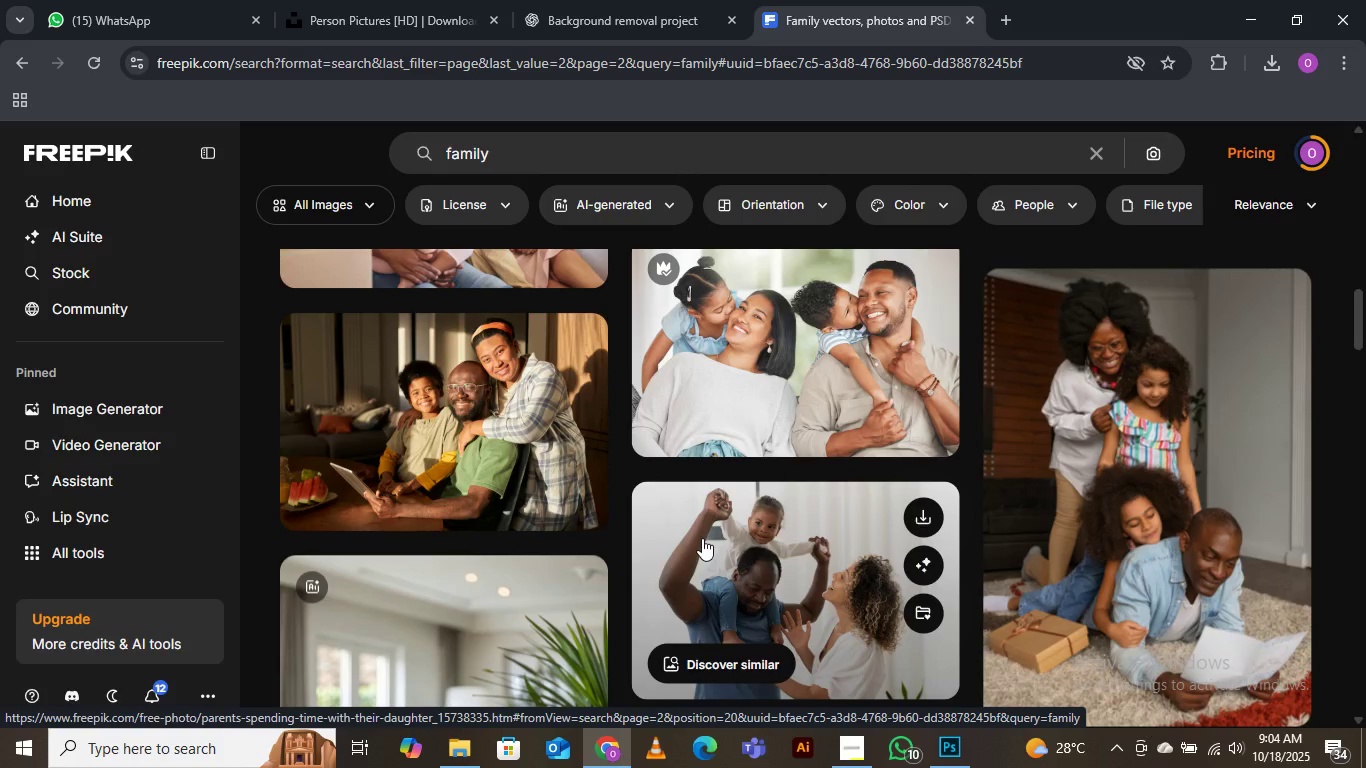 
wait(11.18)
 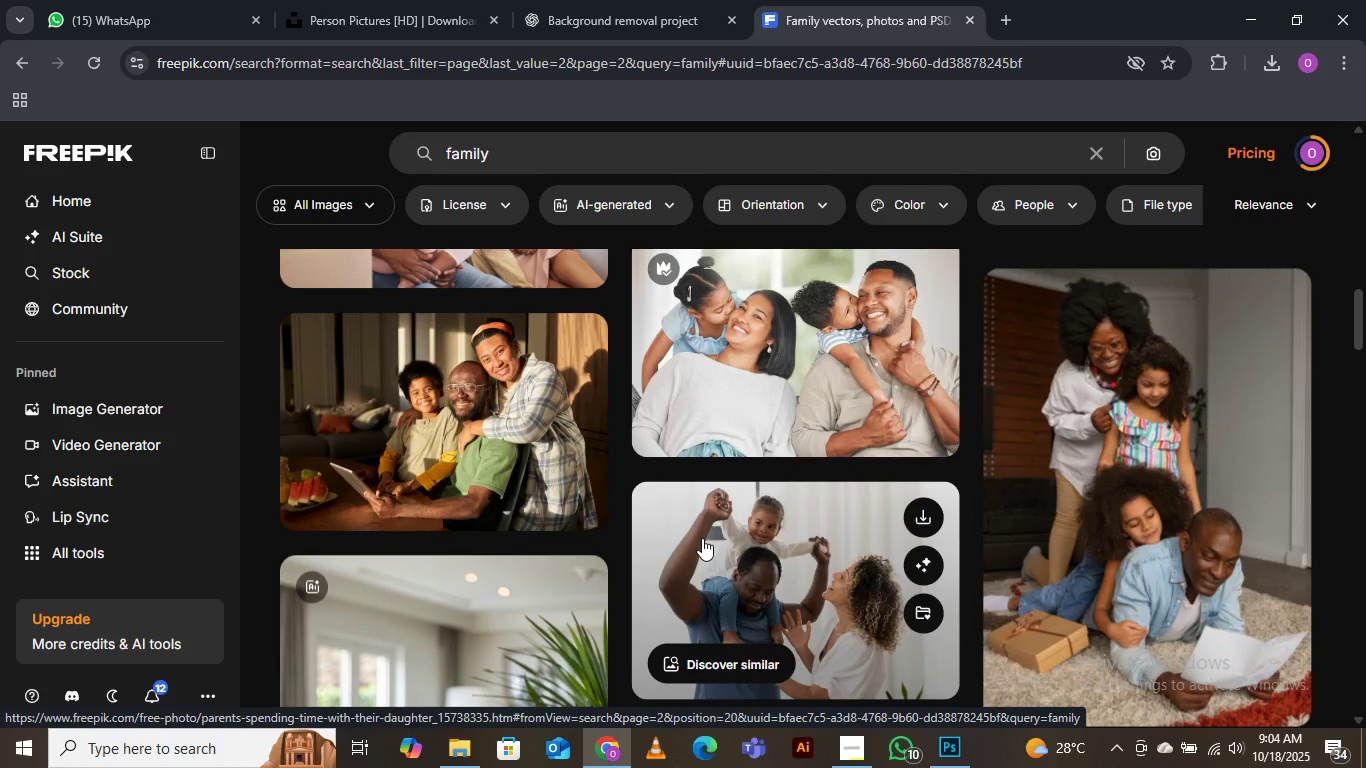 
scroll: coordinate [702, 538], scroll_direction: down, amount: 1.0
 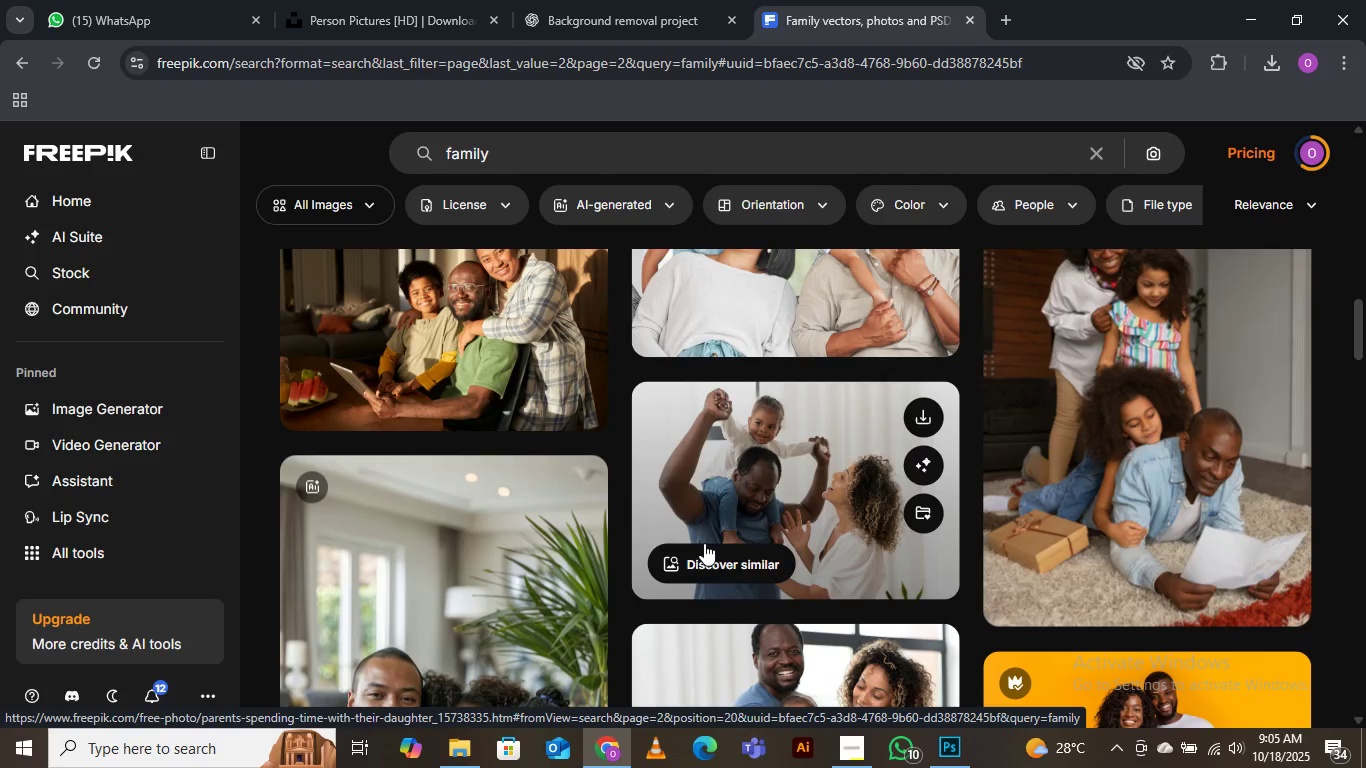 
wait(7.78)
 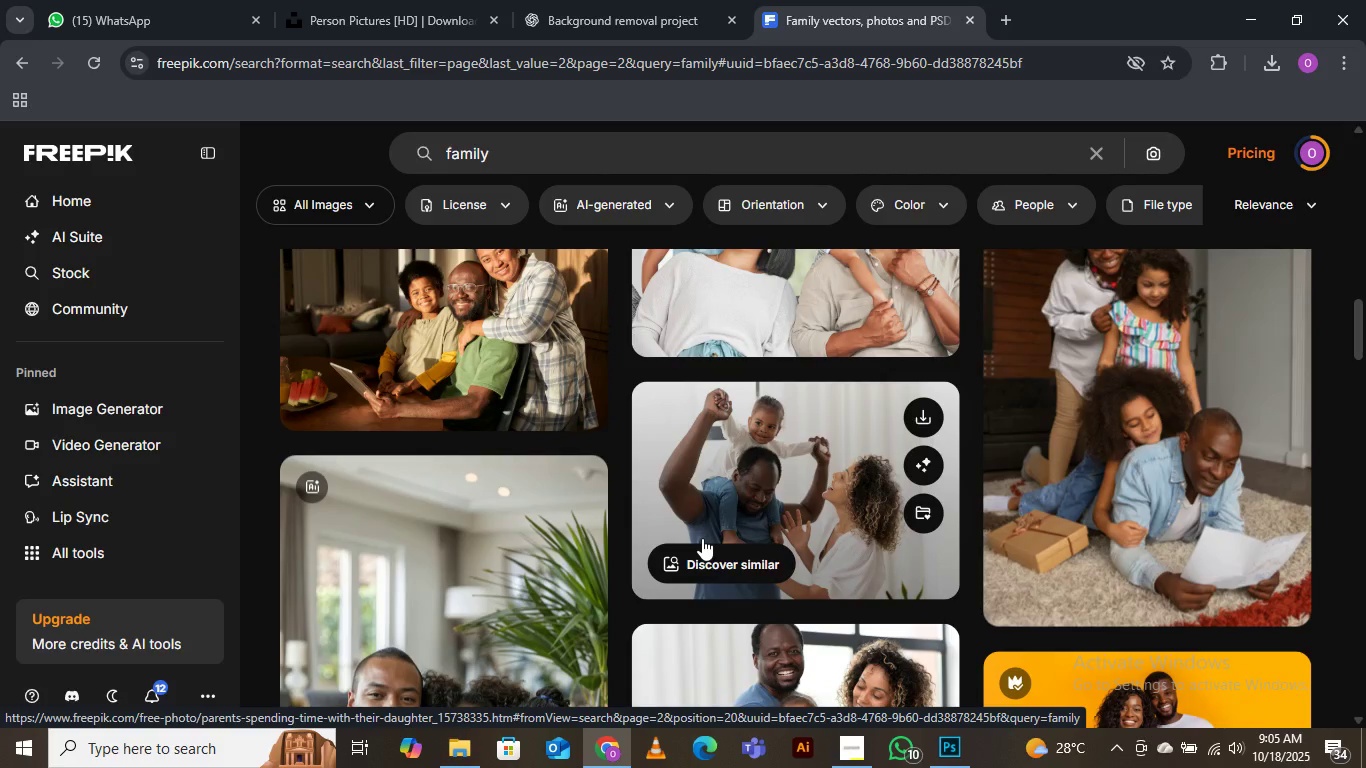 
scroll: coordinate [704, 543], scroll_direction: down, amount: 3.0
 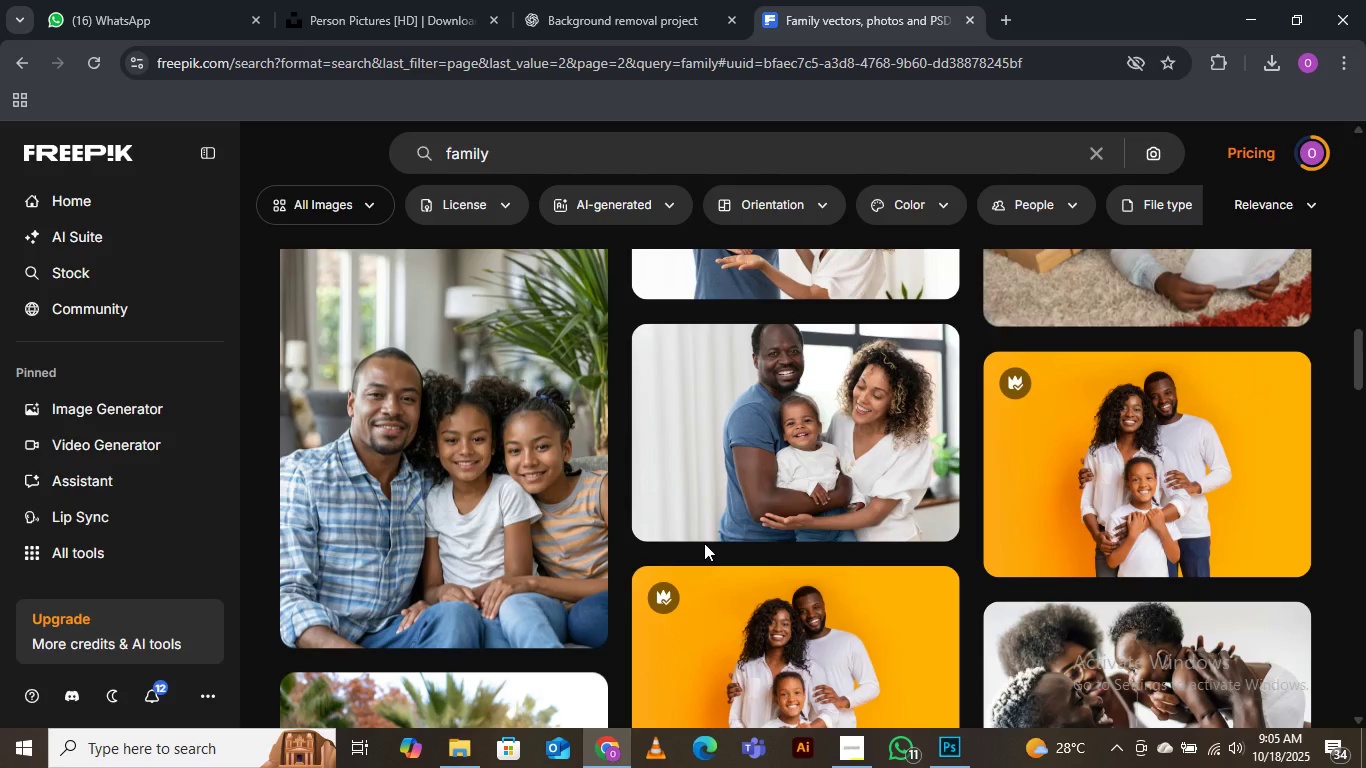 
wait(7.64)
 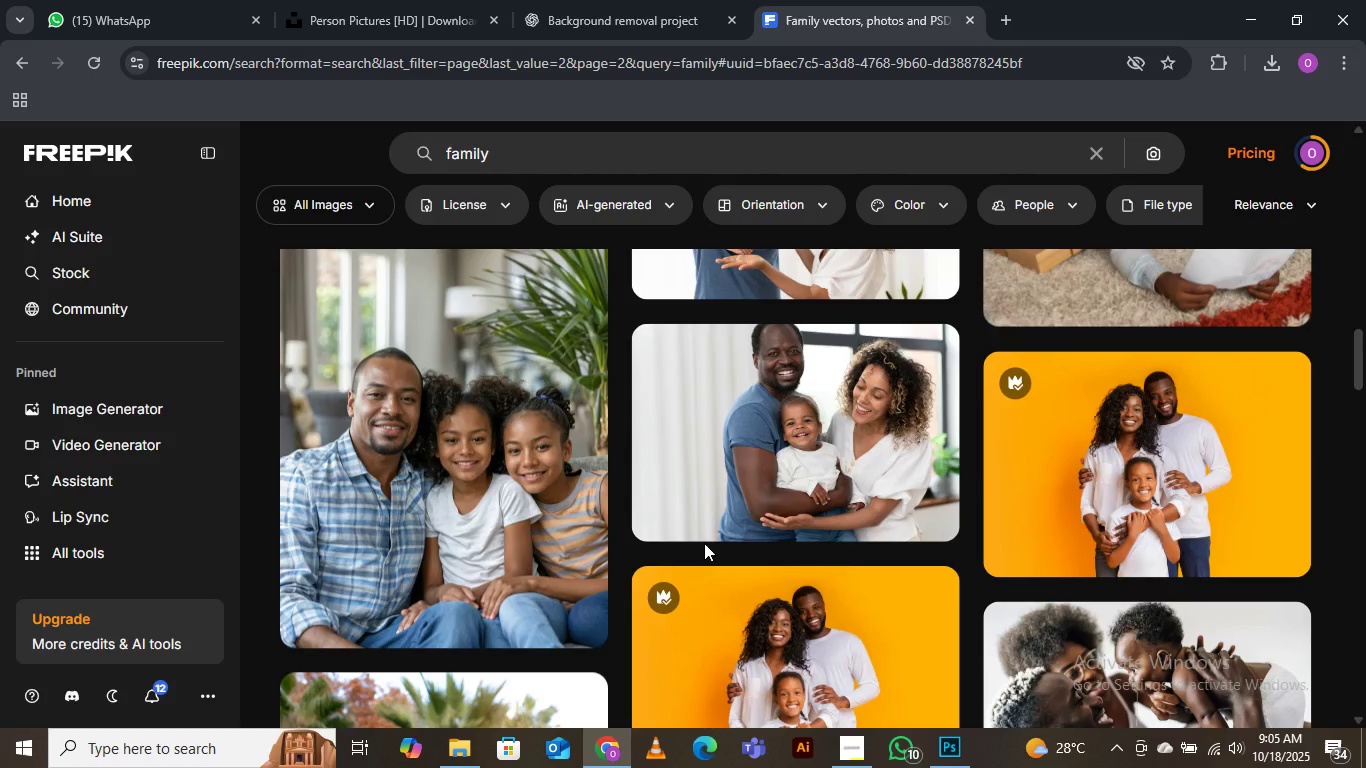 
scroll: coordinate [704, 543], scroll_direction: down, amount: 7.0
 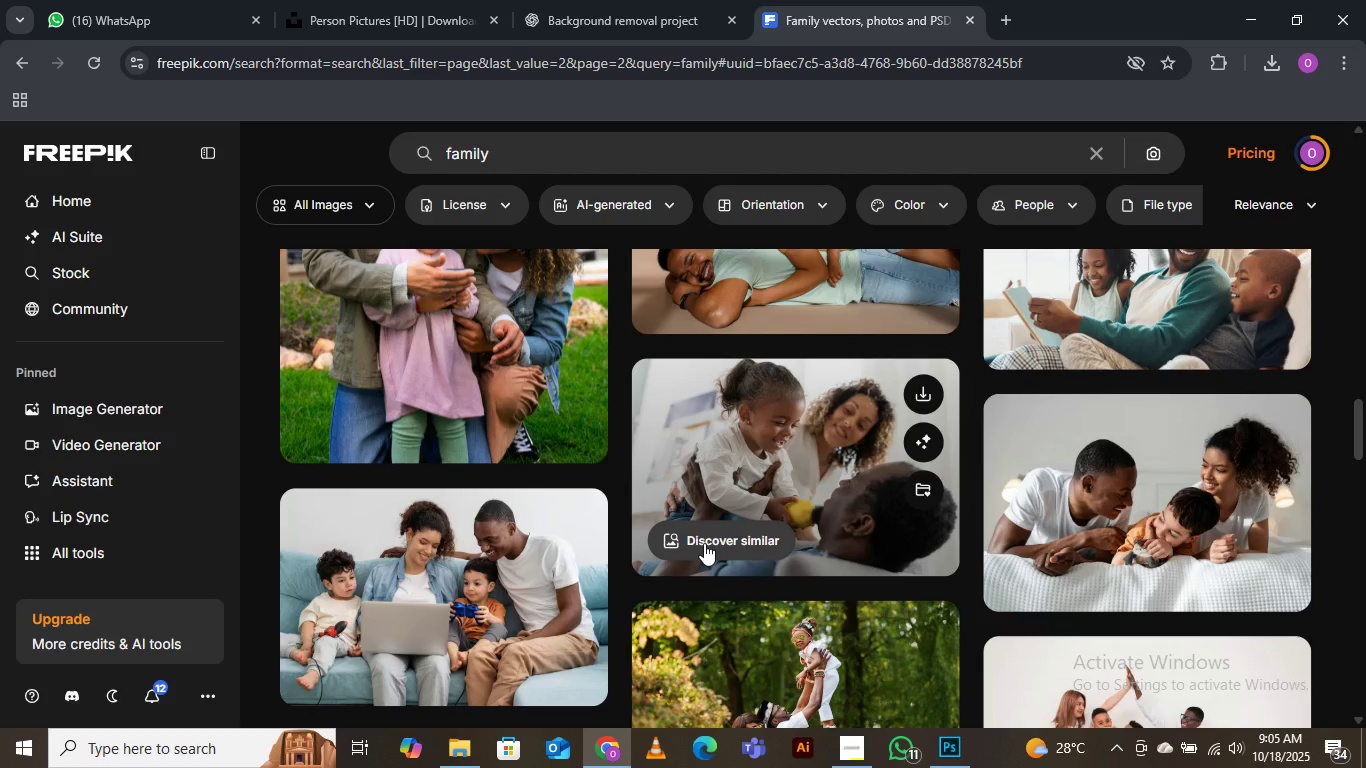 
wait(6.87)
 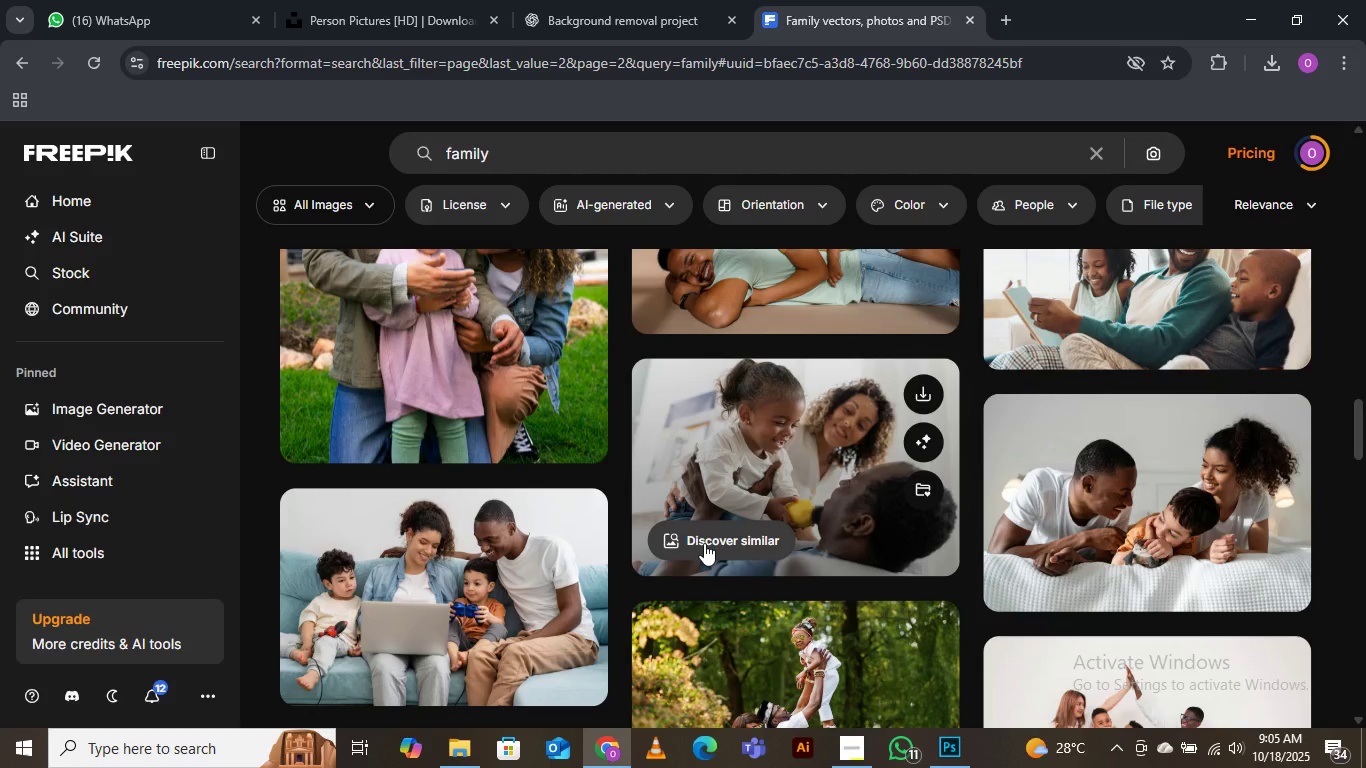 
scroll: coordinate [704, 543], scroll_direction: down, amount: 3.0
 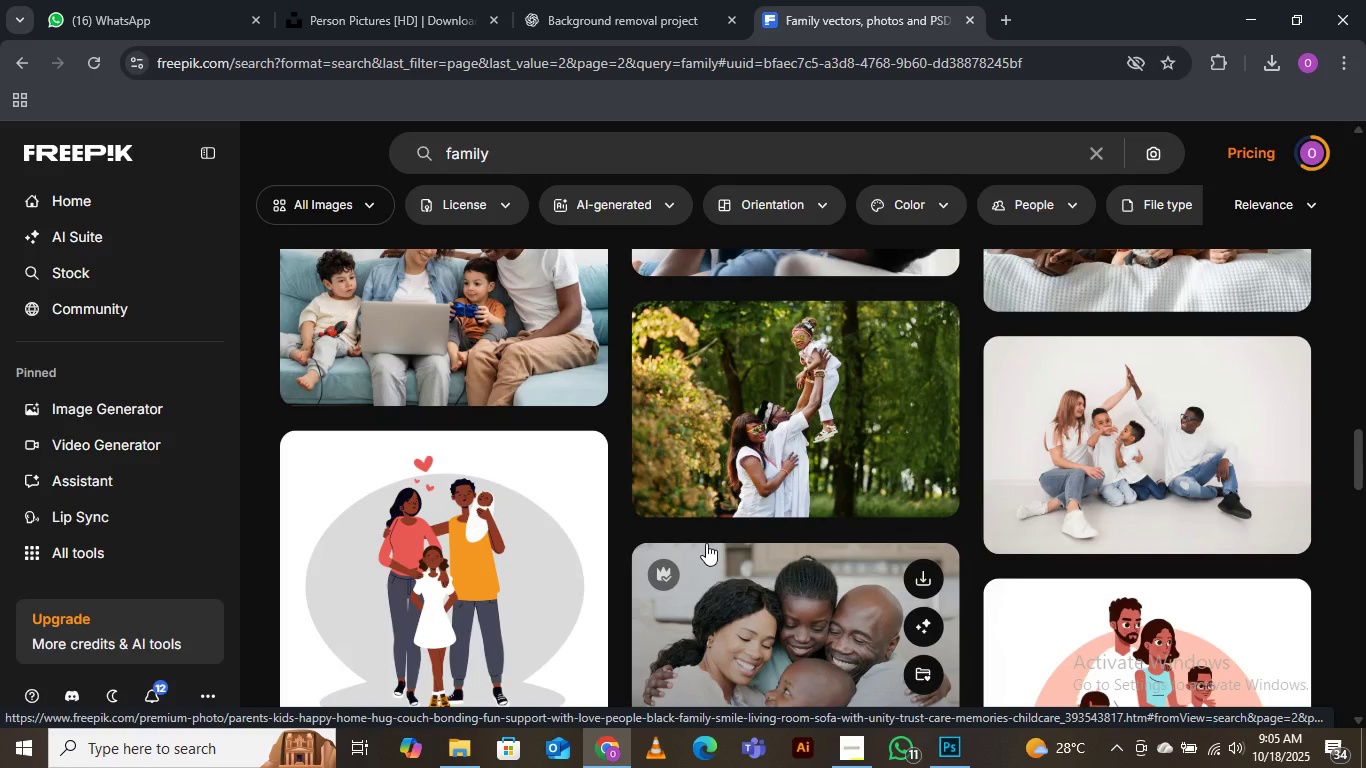 
wait(7.51)
 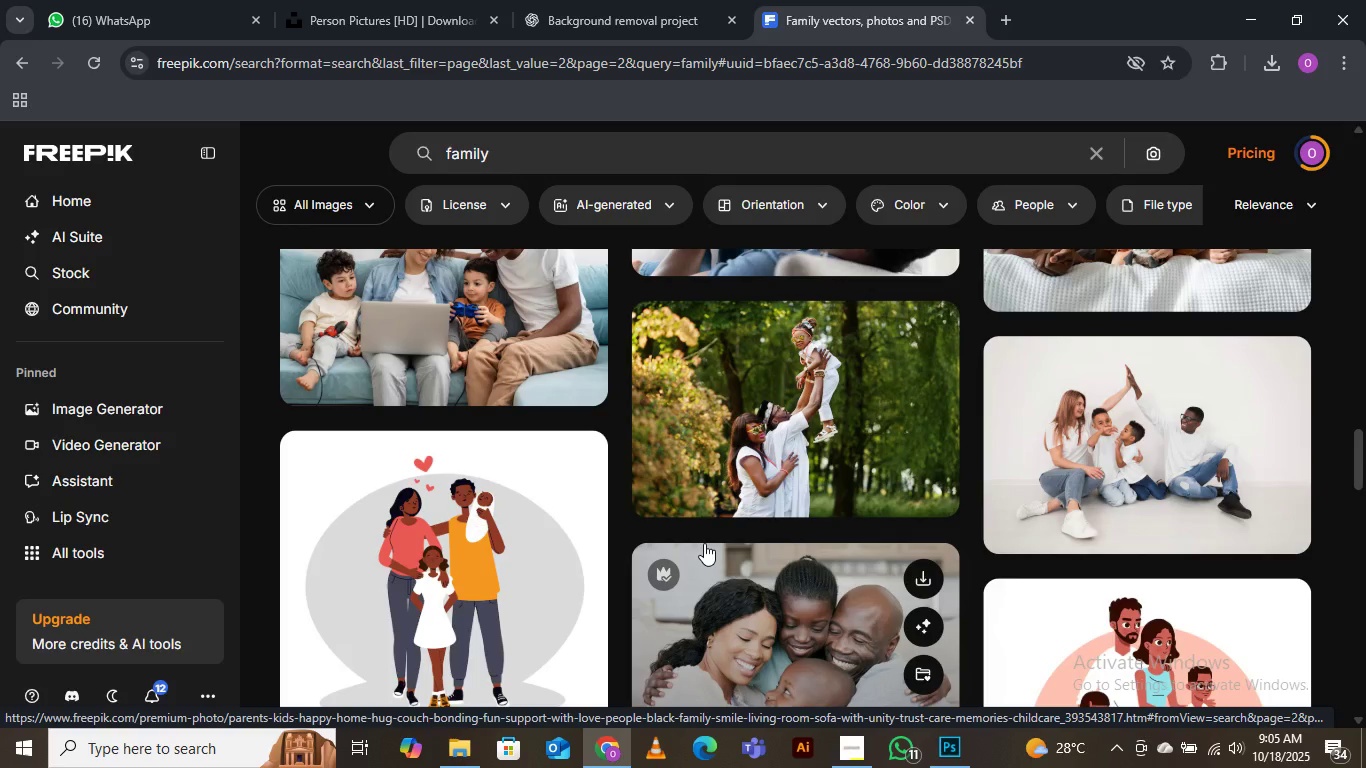 
scroll: coordinate [724, 538], scroll_direction: down, amount: 7.0
 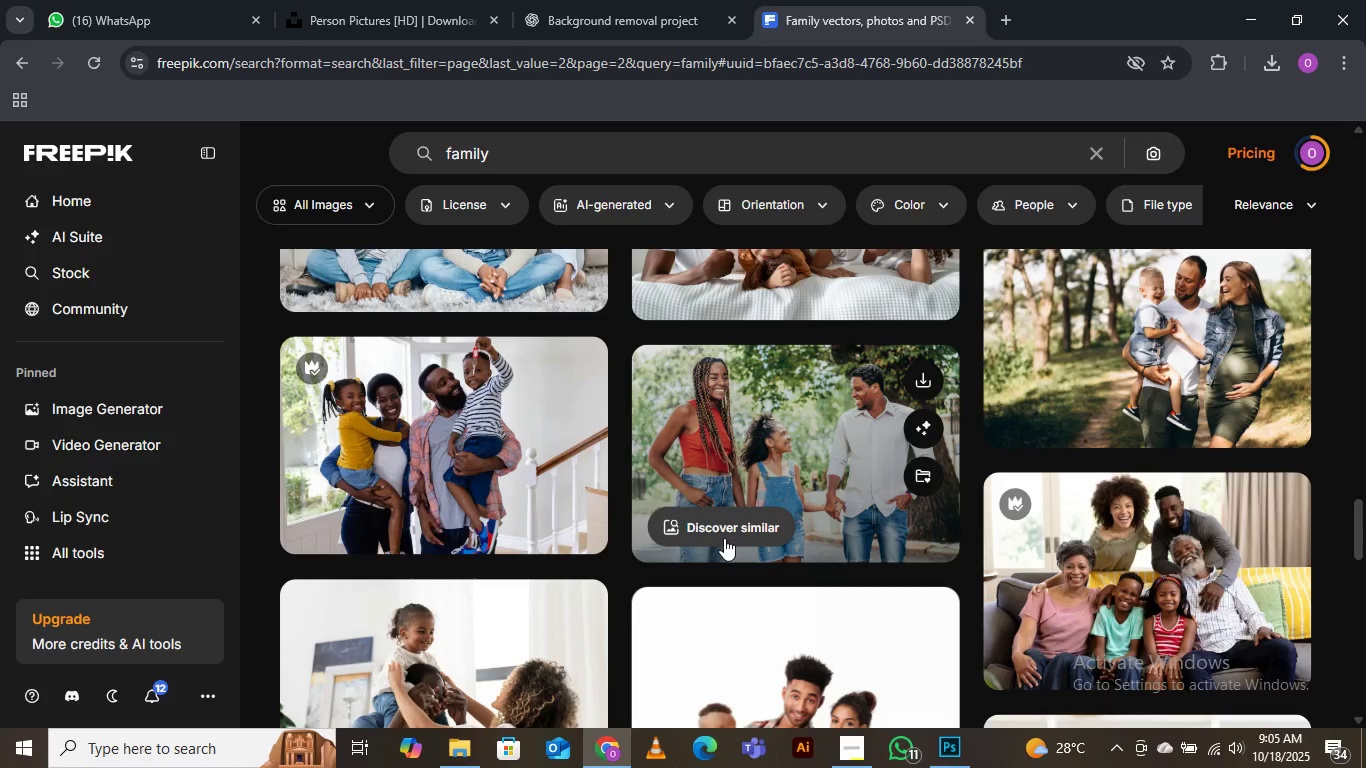 
wait(6.95)
 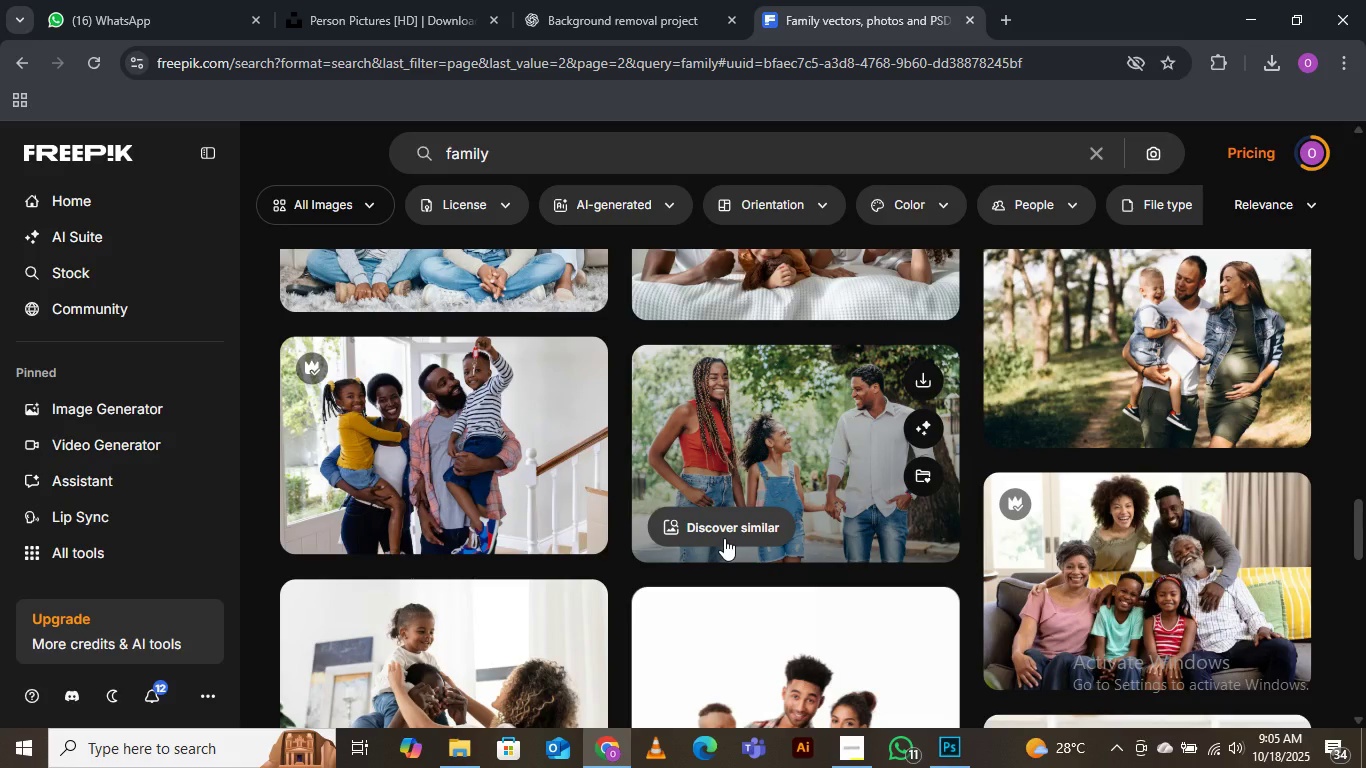 
scroll: coordinate [724, 538], scroll_direction: down, amount: 4.0
 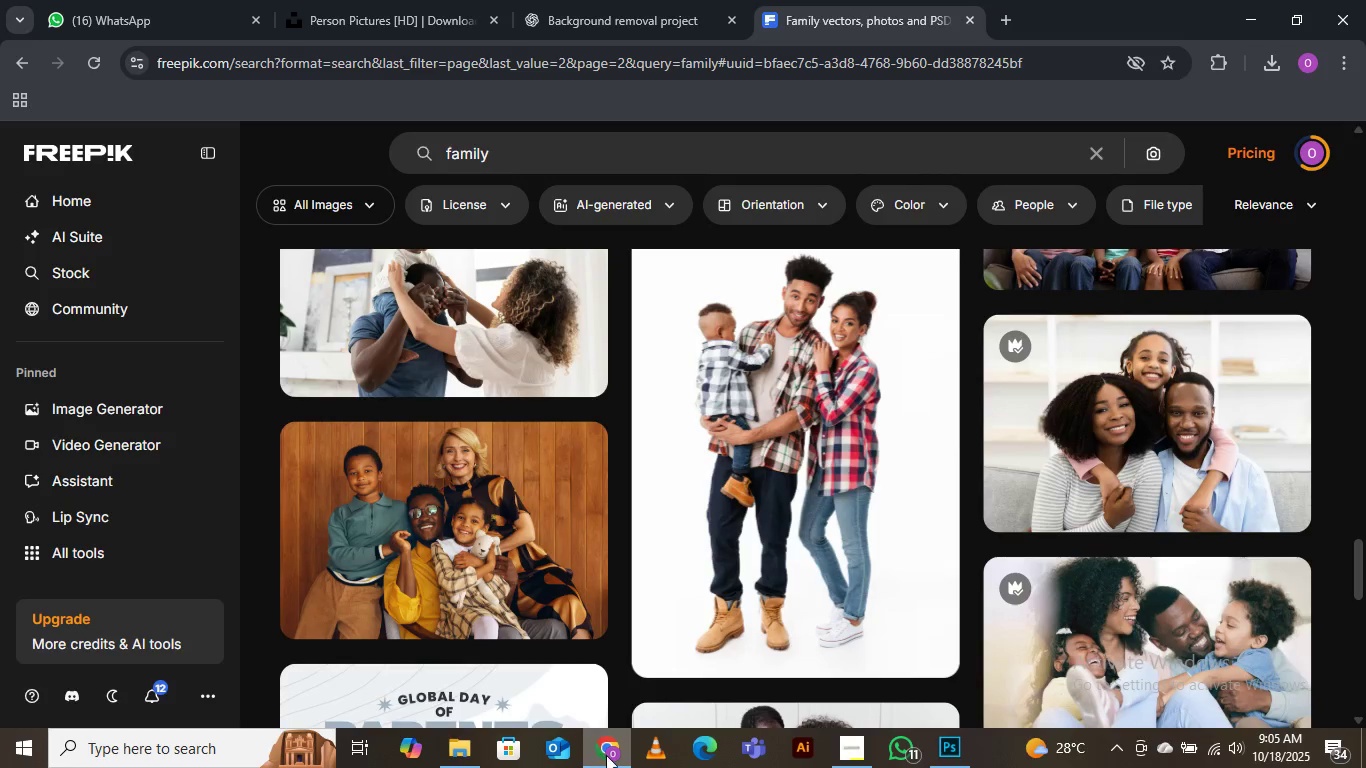 
mouse_move([573, 625])
 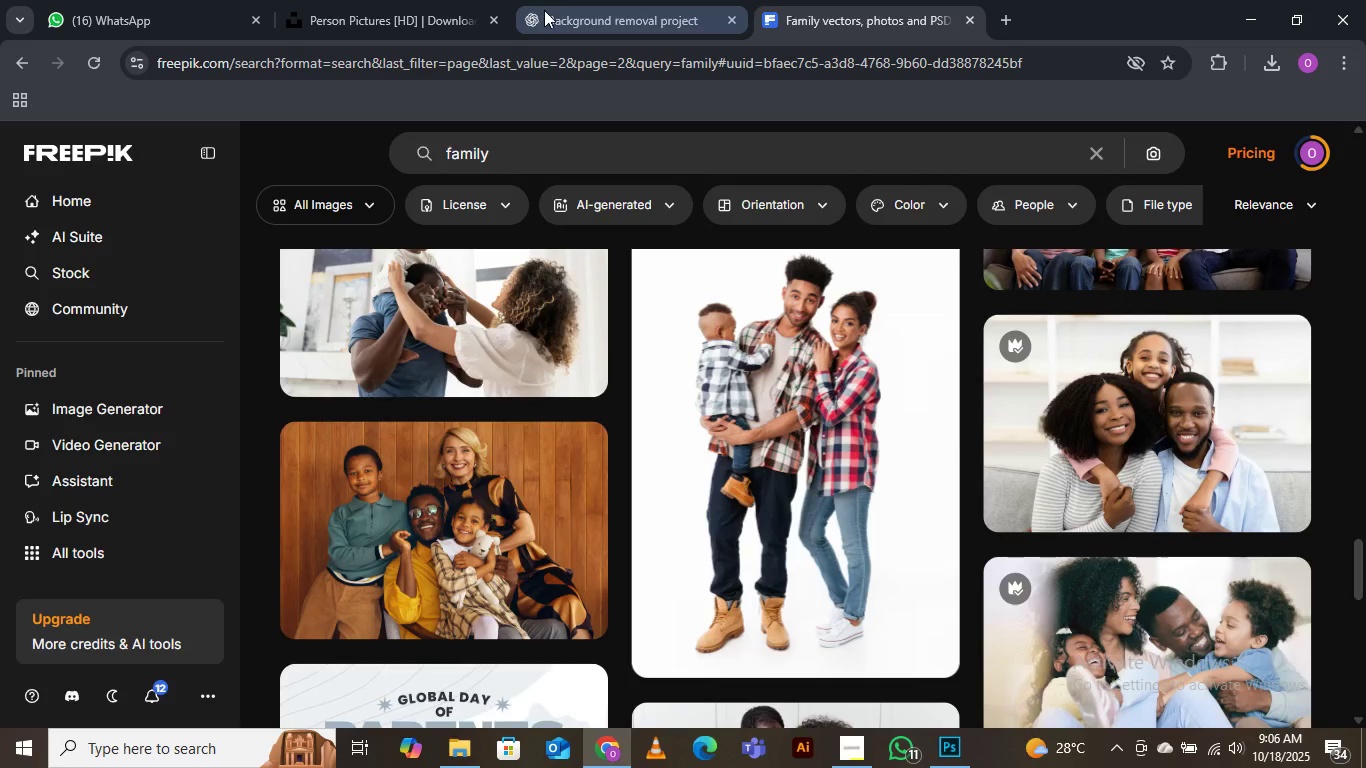 
left_click([623, 11])
 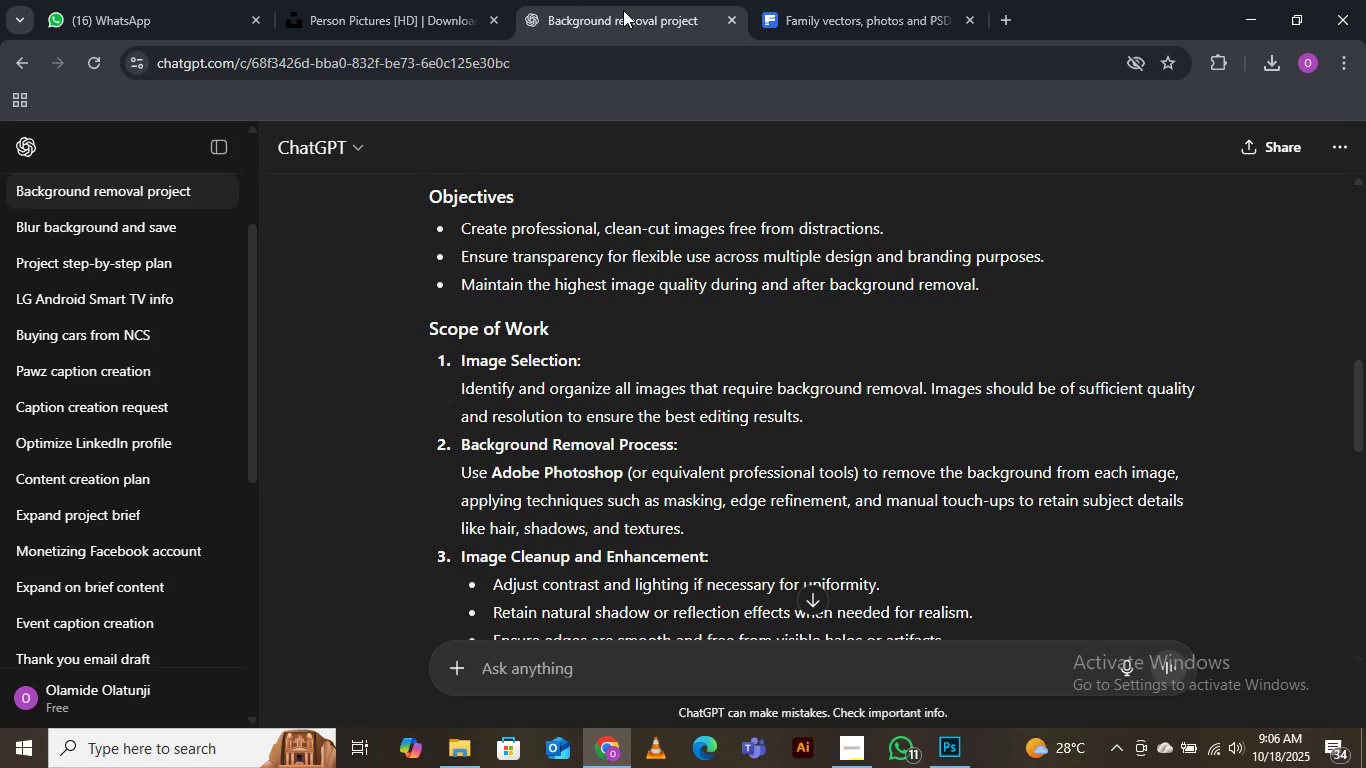 
wait(10.04)
 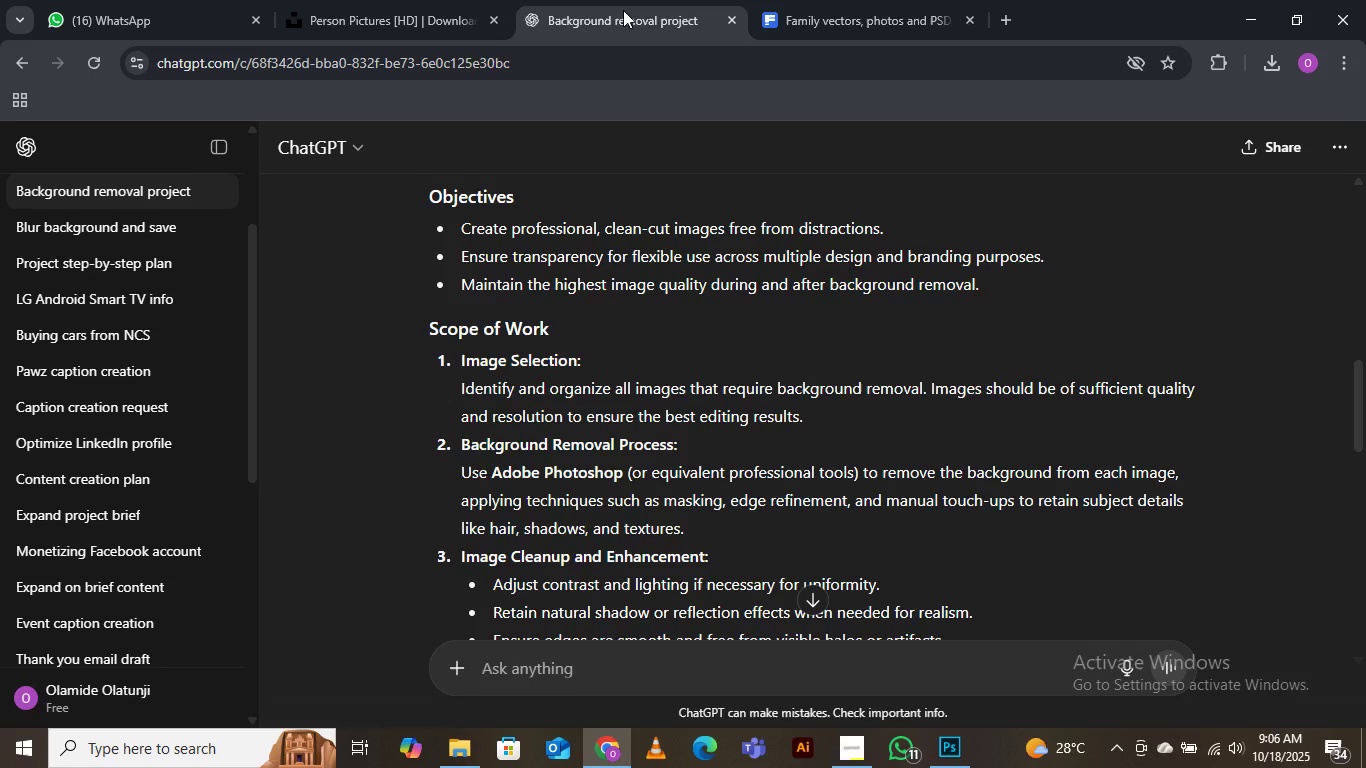 
scroll: coordinate [639, 463], scroll_direction: down, amount: 2.0
 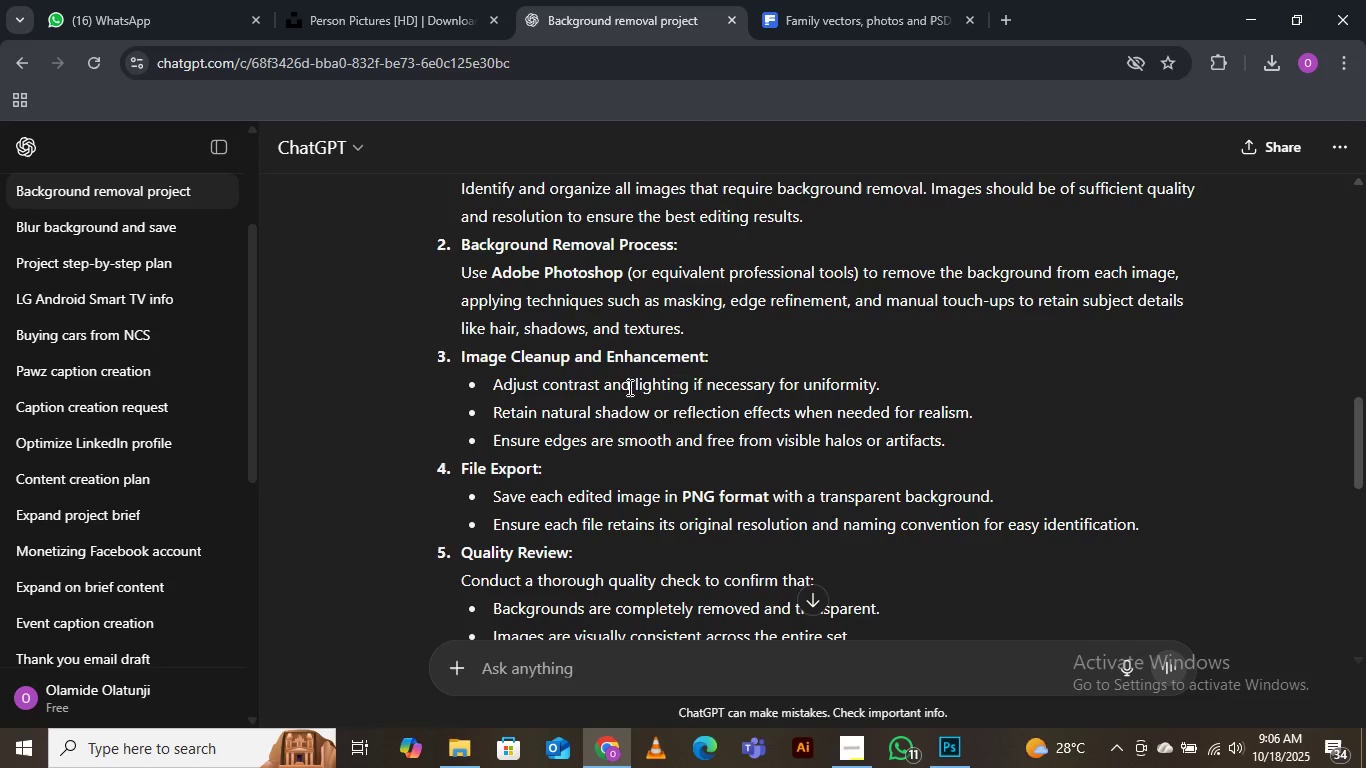 
wait(7.27)
 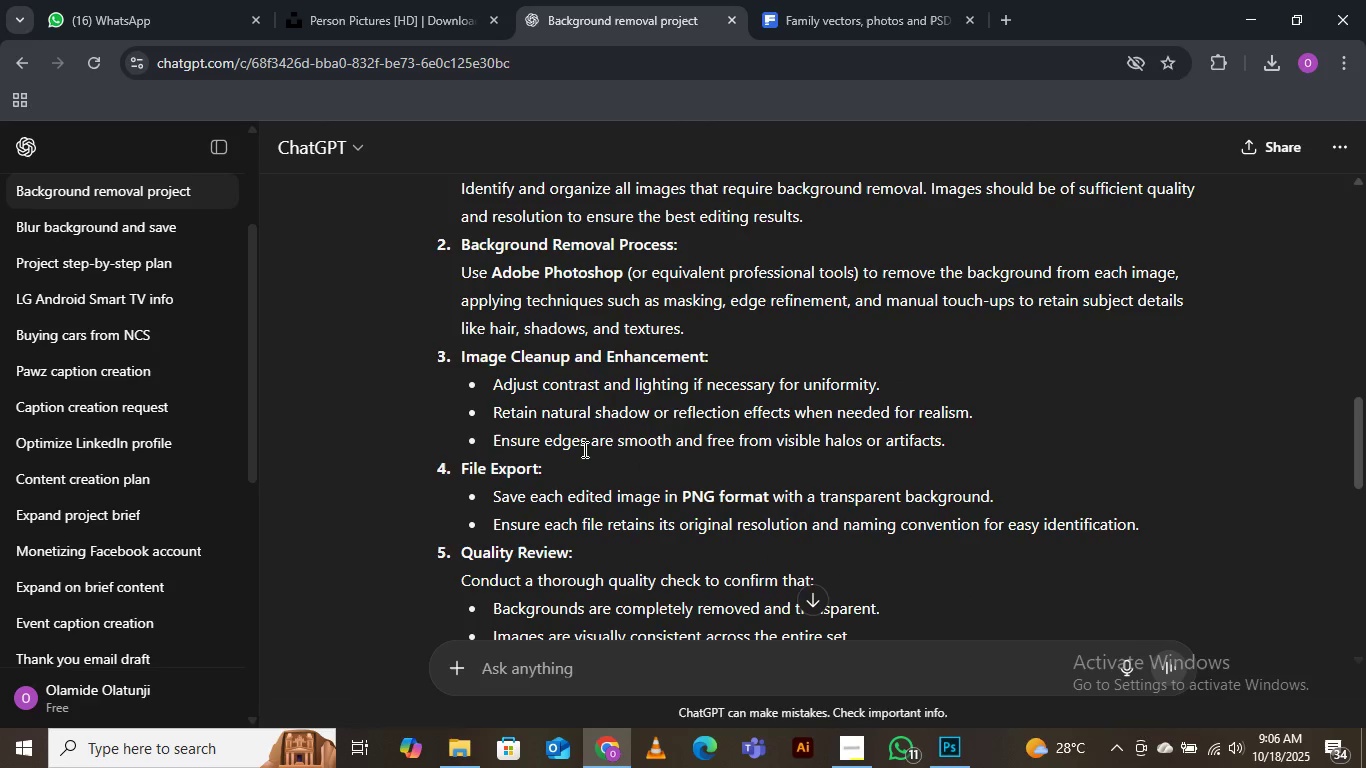 
scroll: coordinate [713, 386], scroll_direction: up, amount: 1.0
 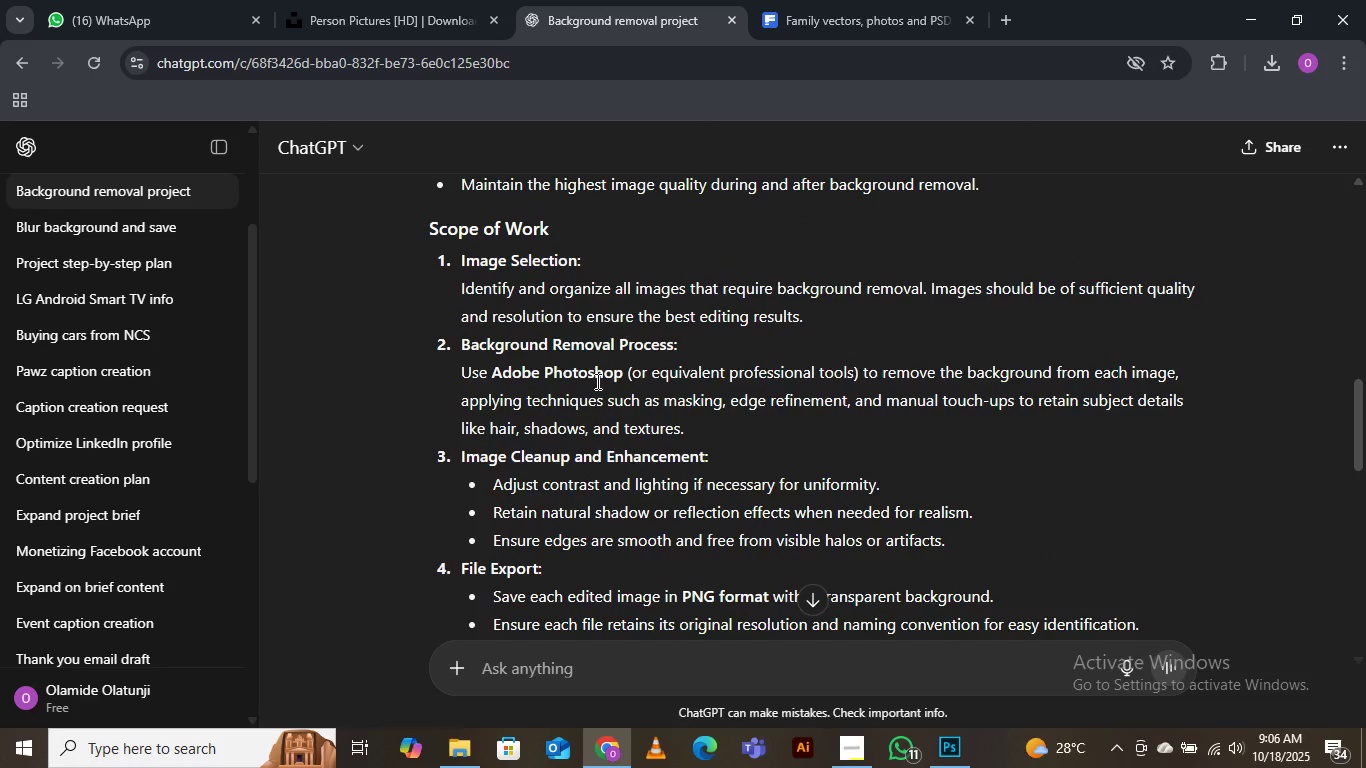 
wait(6.97)
 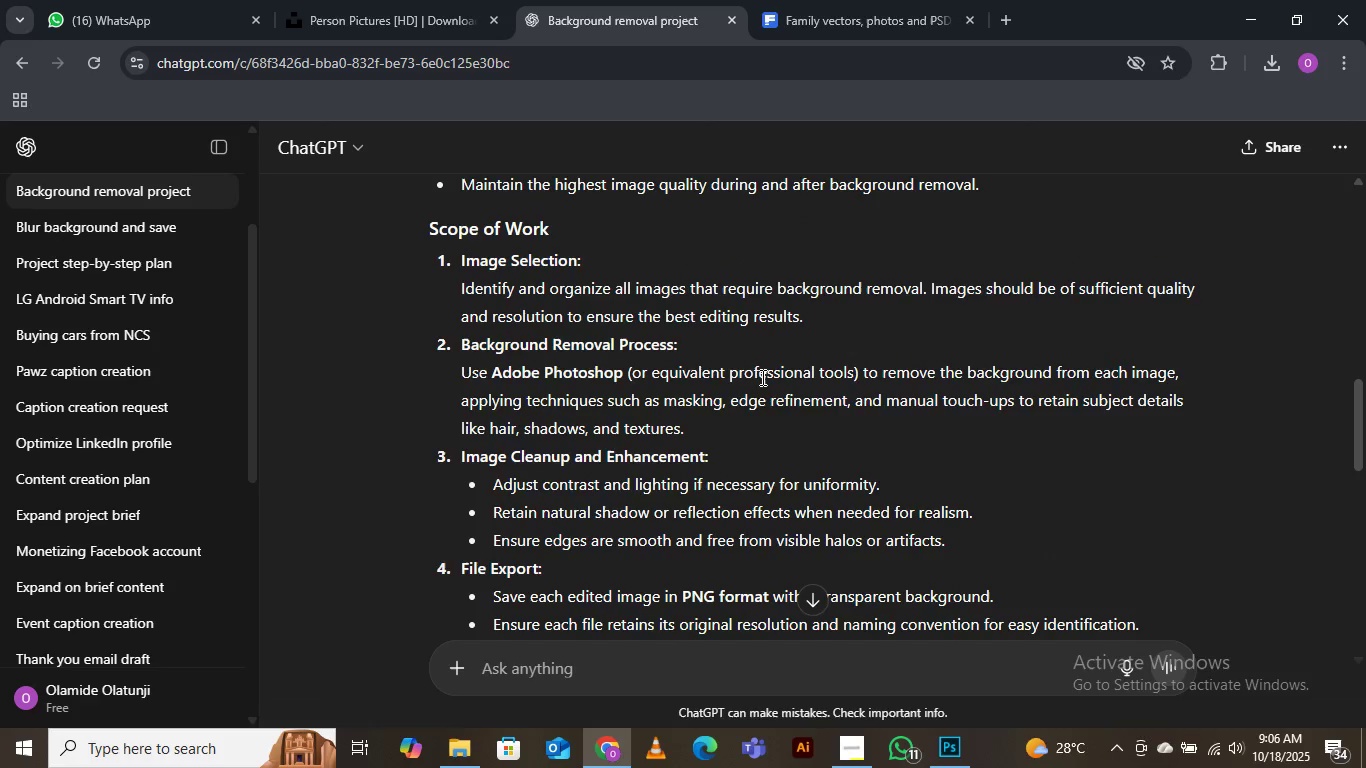 
scroll: coordinate [591, 404], scroll_direction: down, amount: 1.0
 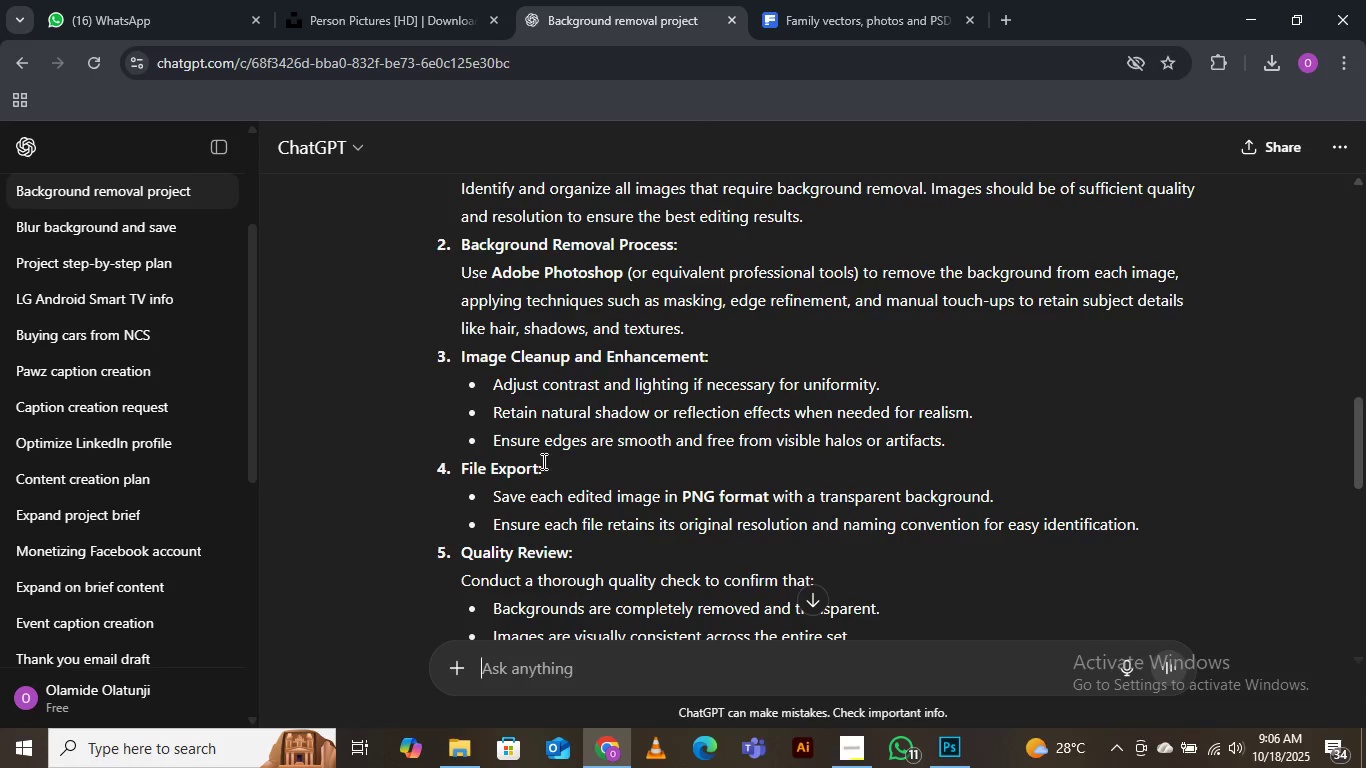 
wait(35.71)
 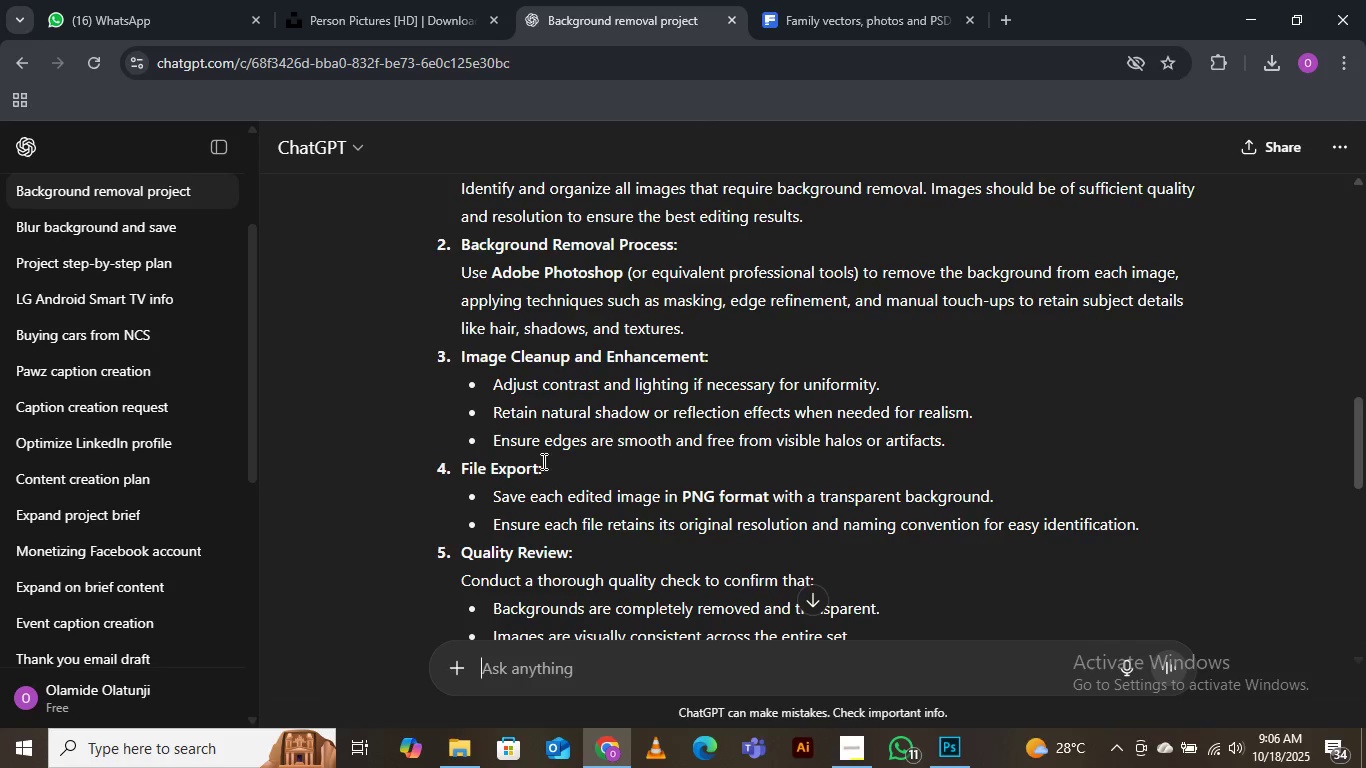 
left_click([830, 18])
 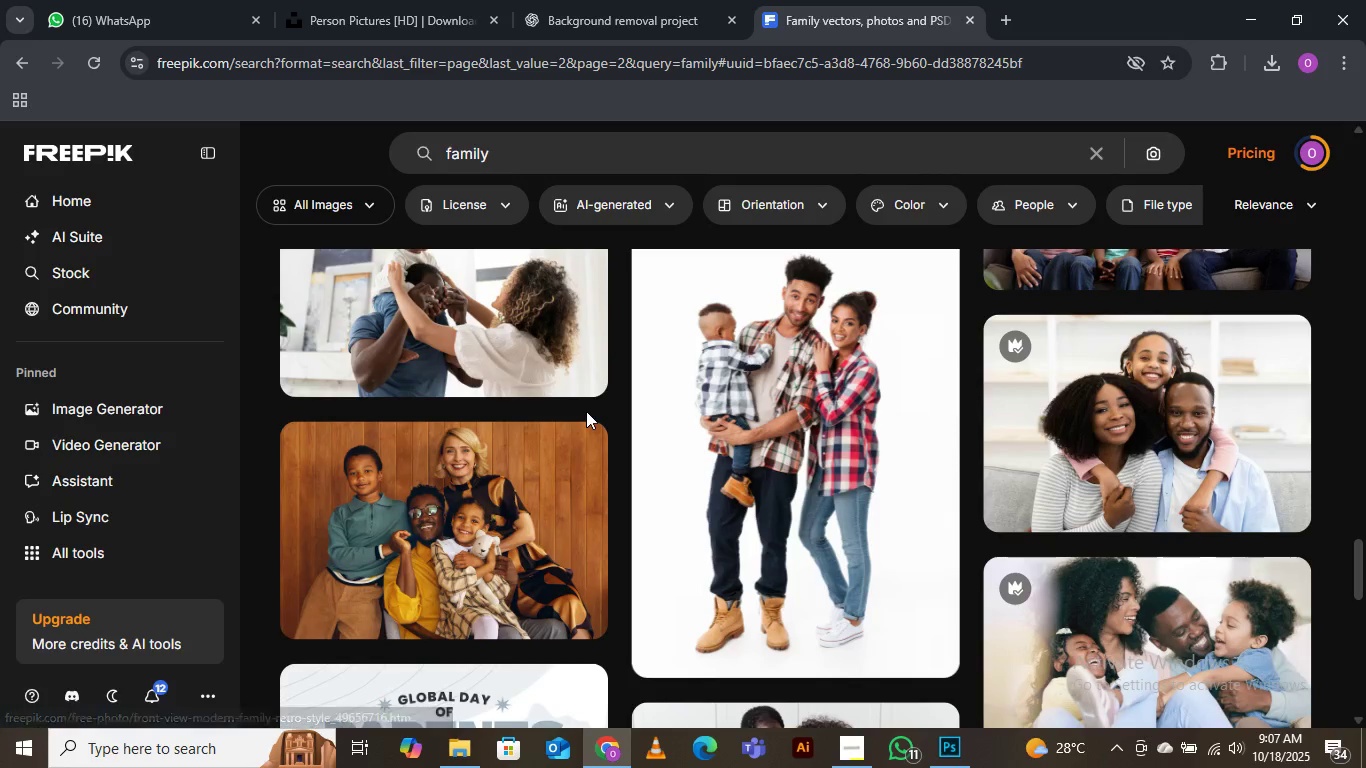 
scroll: coordinate [585, 386], scroll_direction: down, amount: 3.0
 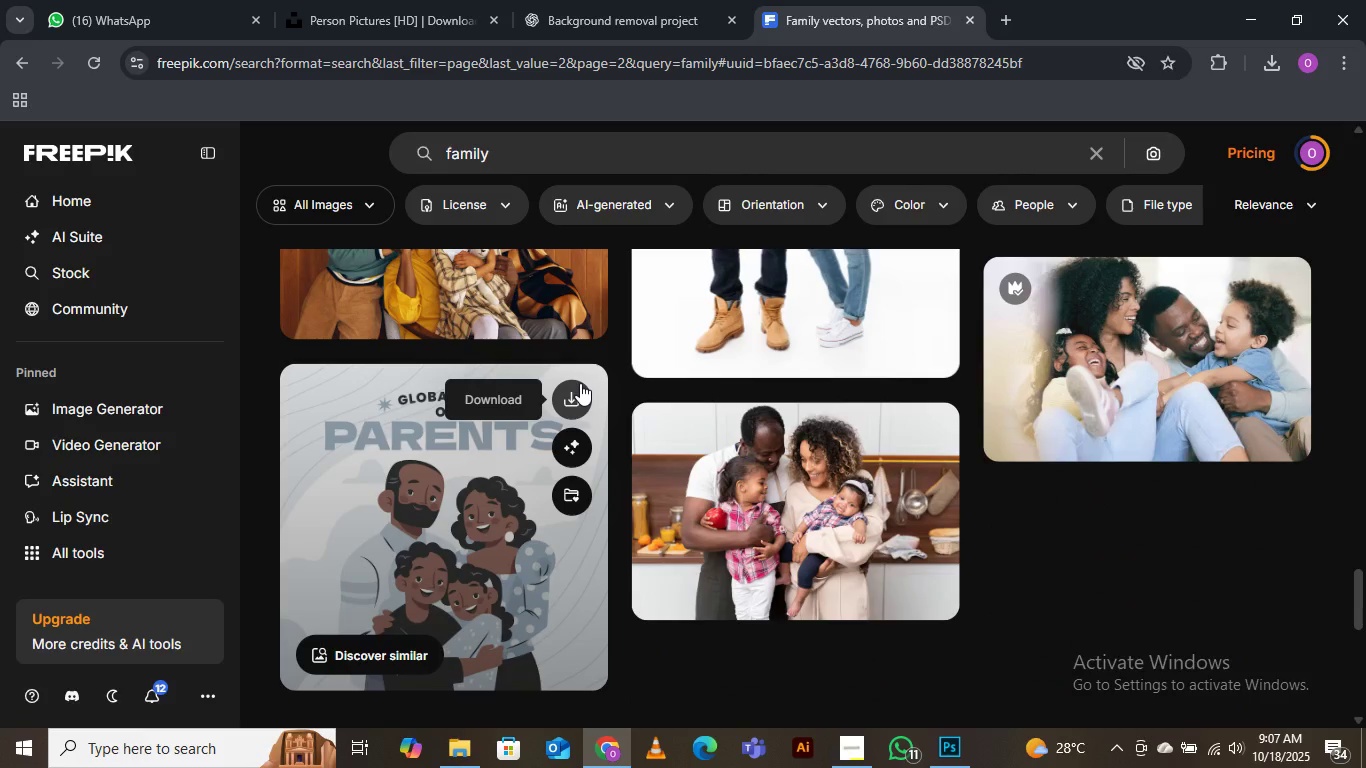 
wait(5.18)
 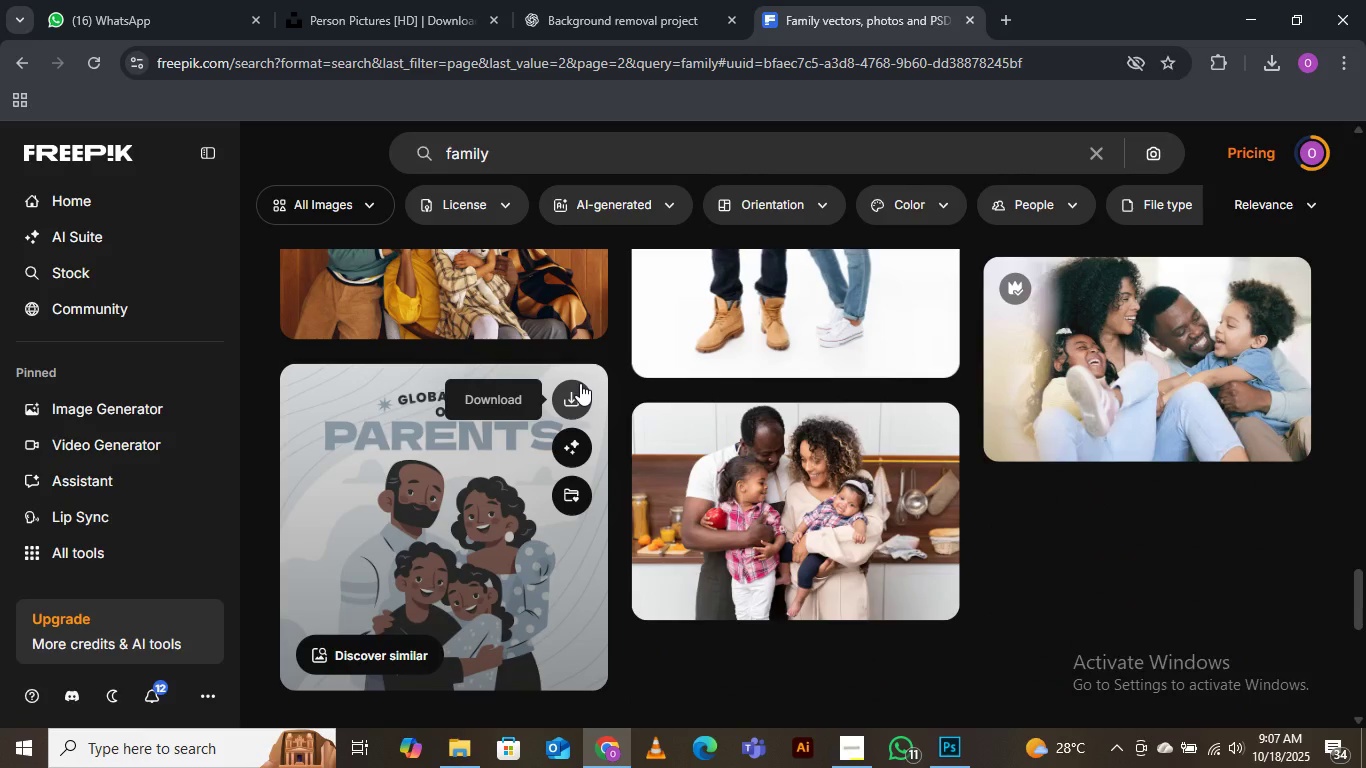 
scroll: coordinate [580, 383], scroll_direction: down, amount: 3.0
 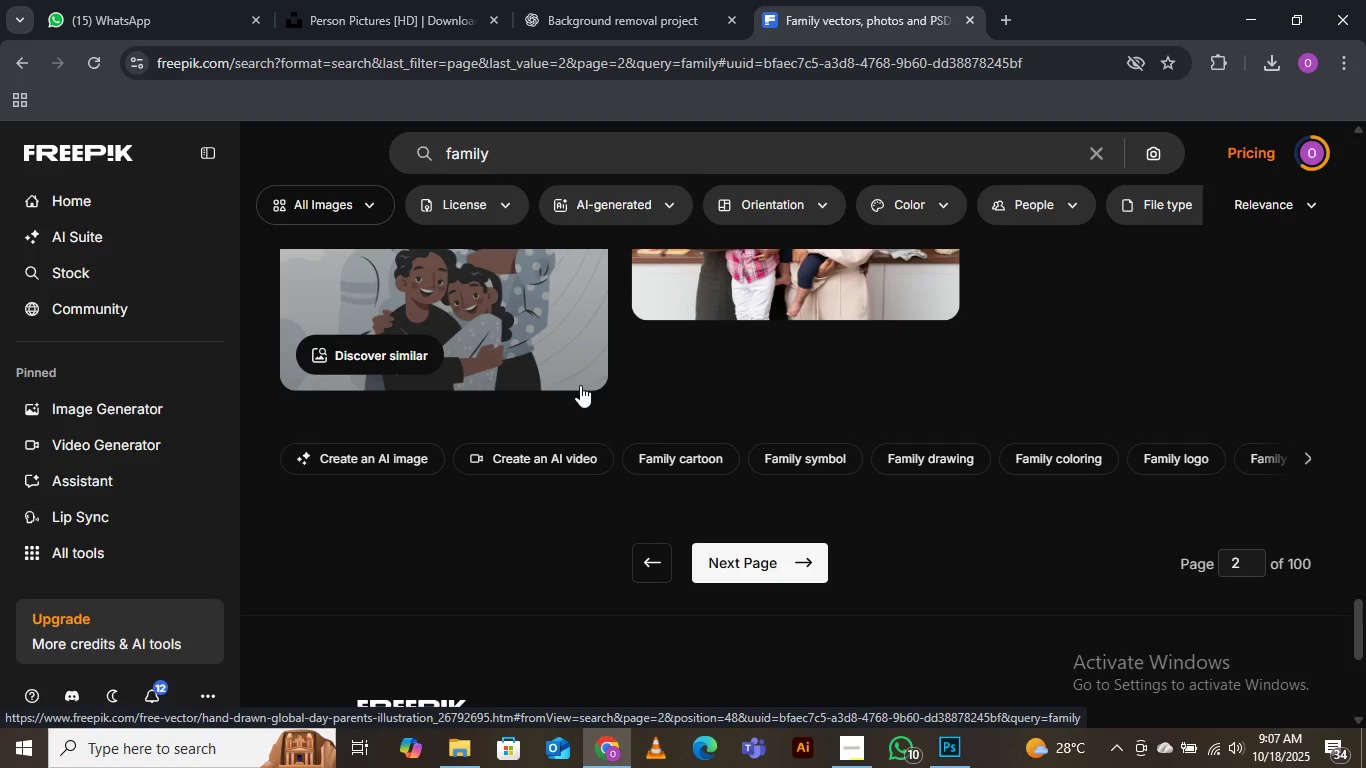 
wait(17.67)
 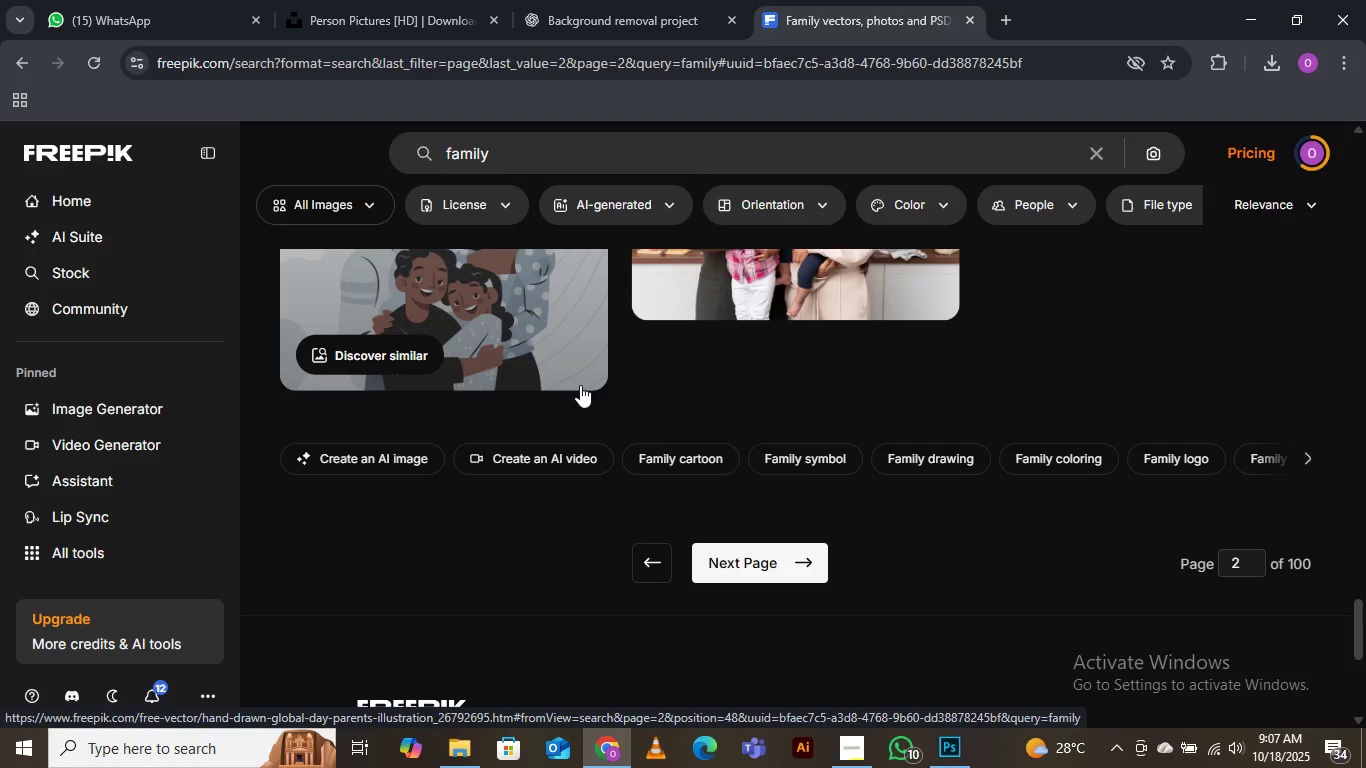 
scroll: coordinate [589, 416], scroll_direction: down, amount: 3.0
 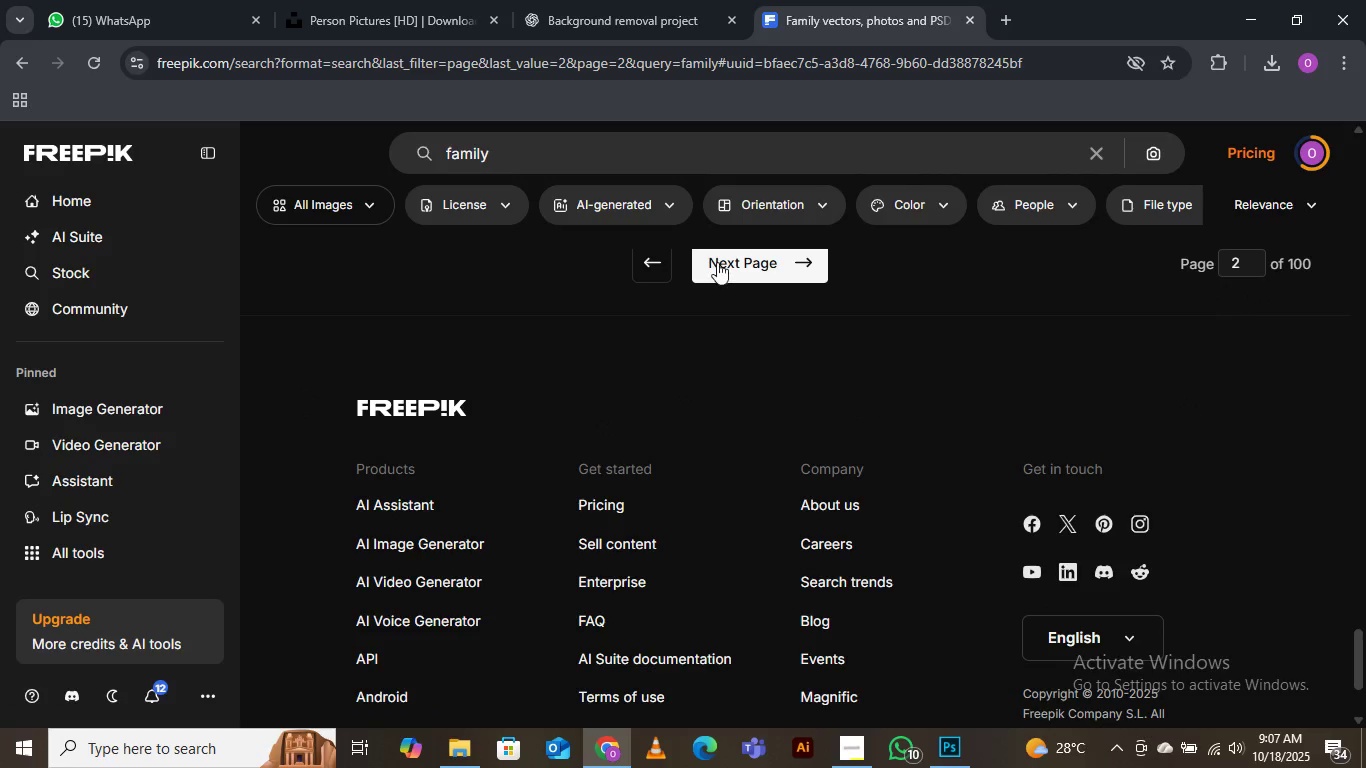 
left_click([717, 262])
 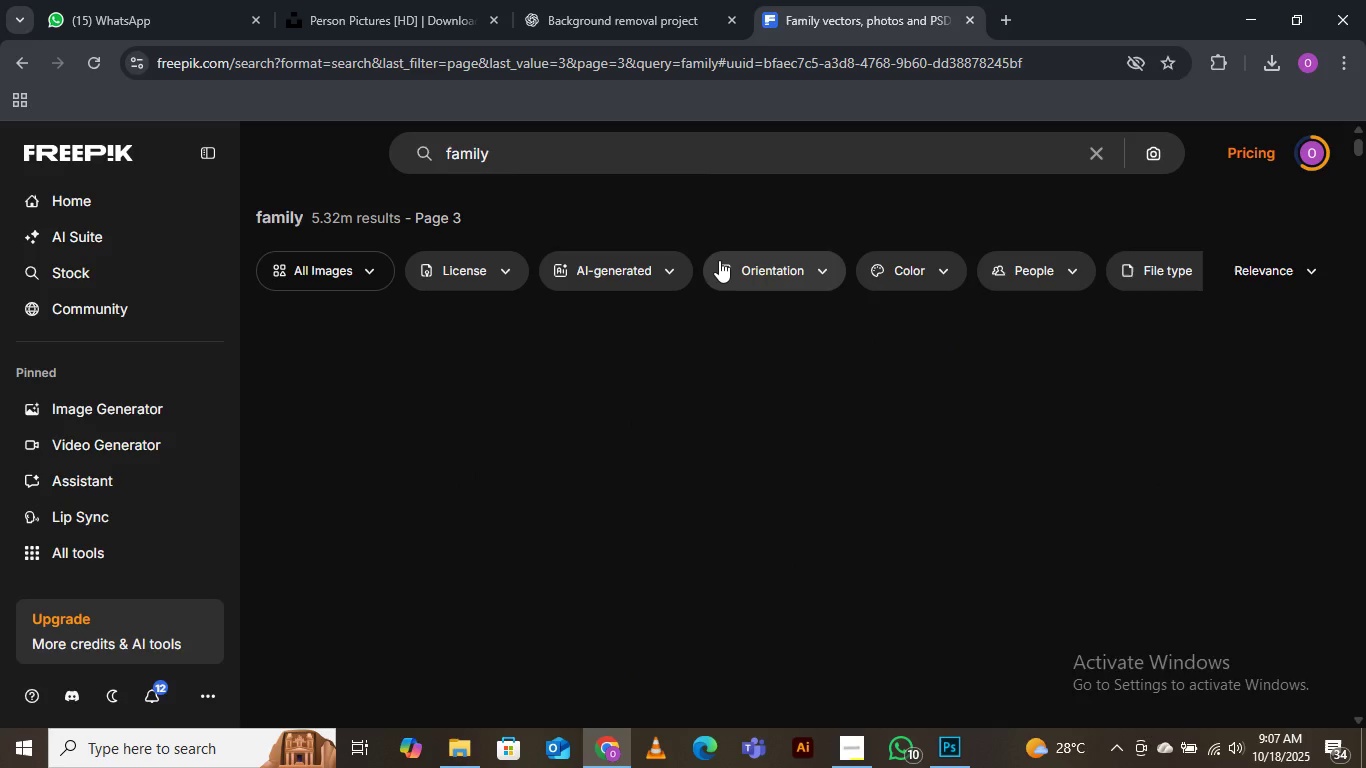 
mouse_move([743, 273])
 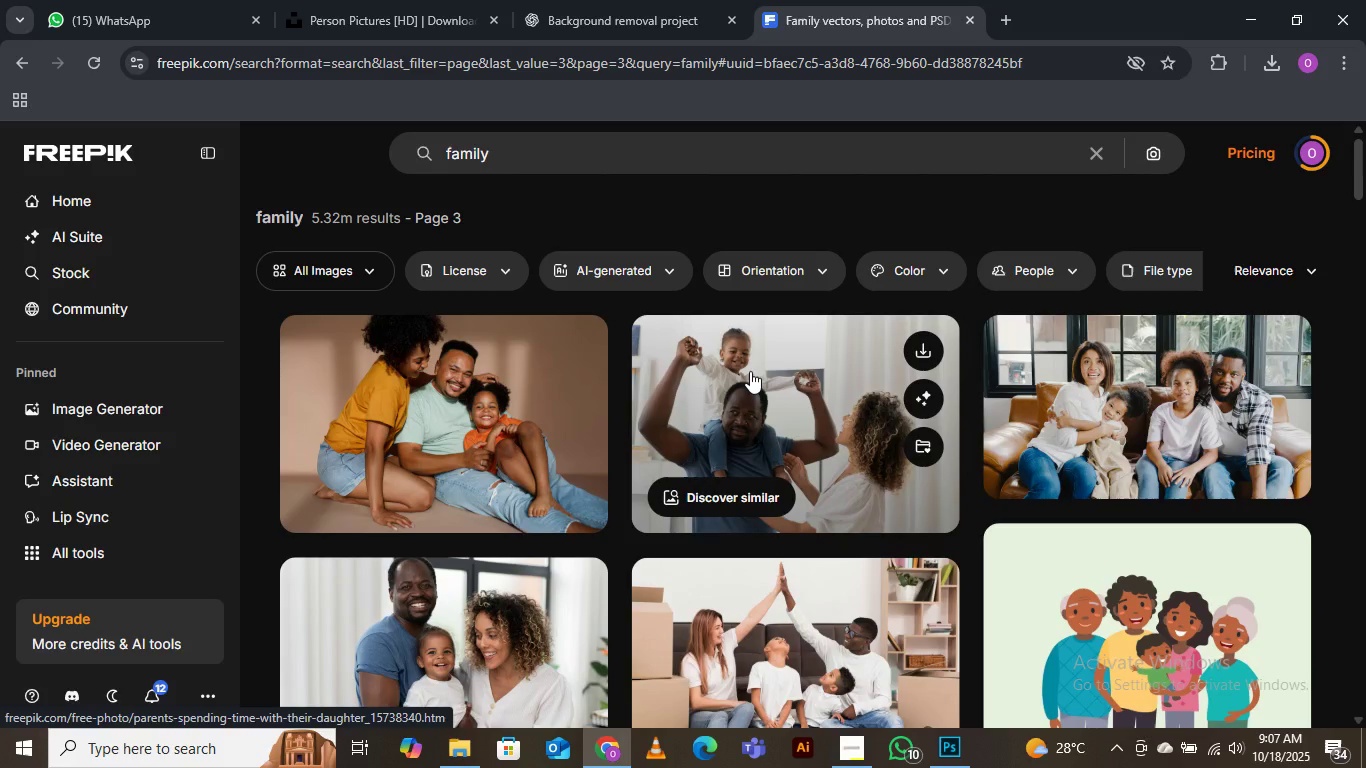 
scroll: coordinate [750, 371], scroll_direction: down, amount: 2.0
 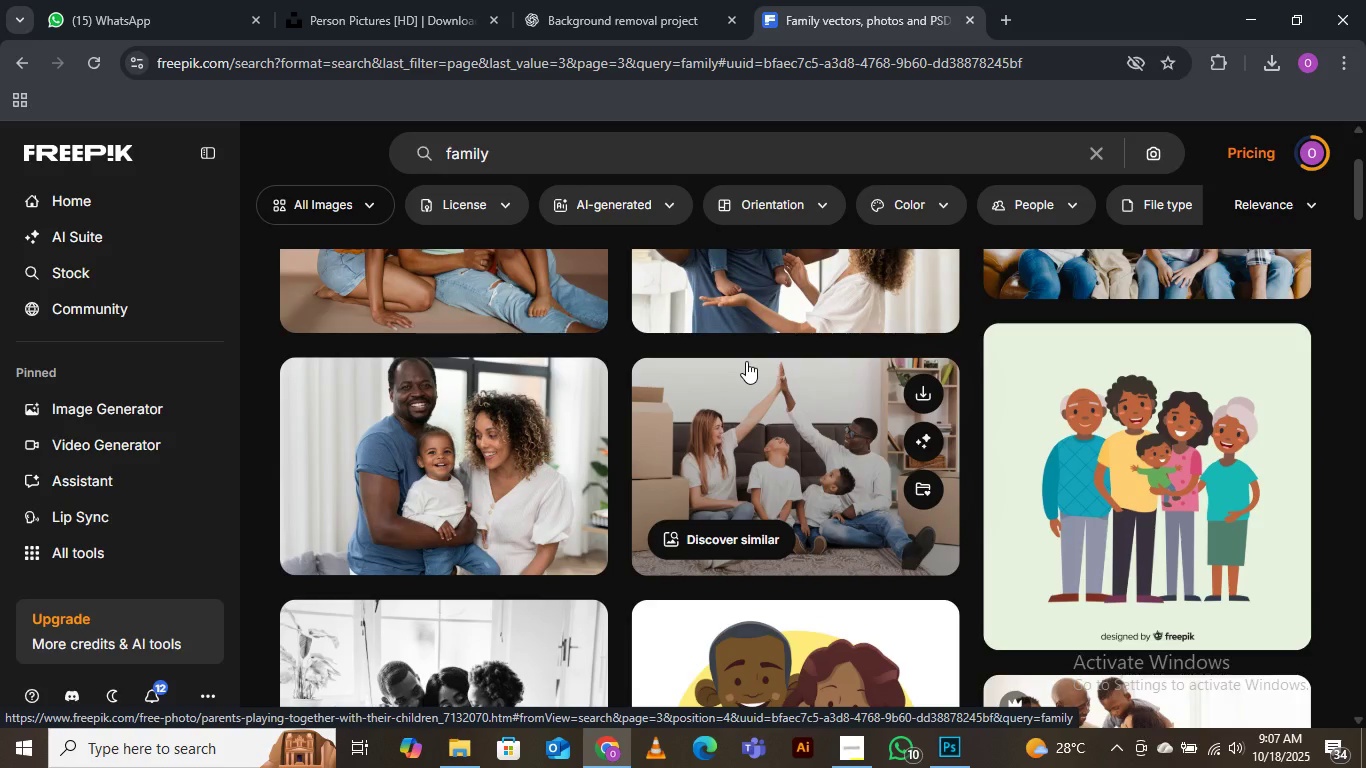 
wait(13.42)
 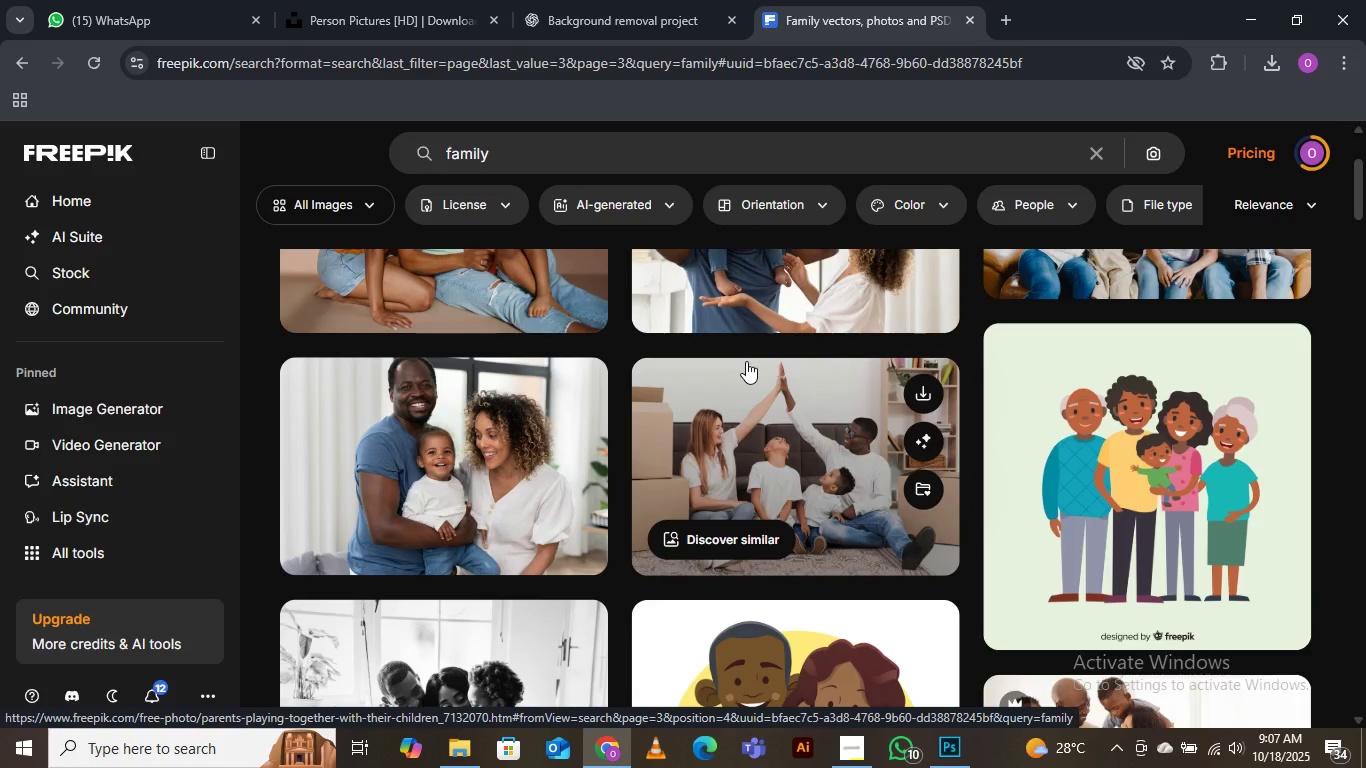 
scroll: coordinate [726, 278], scroll_direction: down, amount: 6.0
 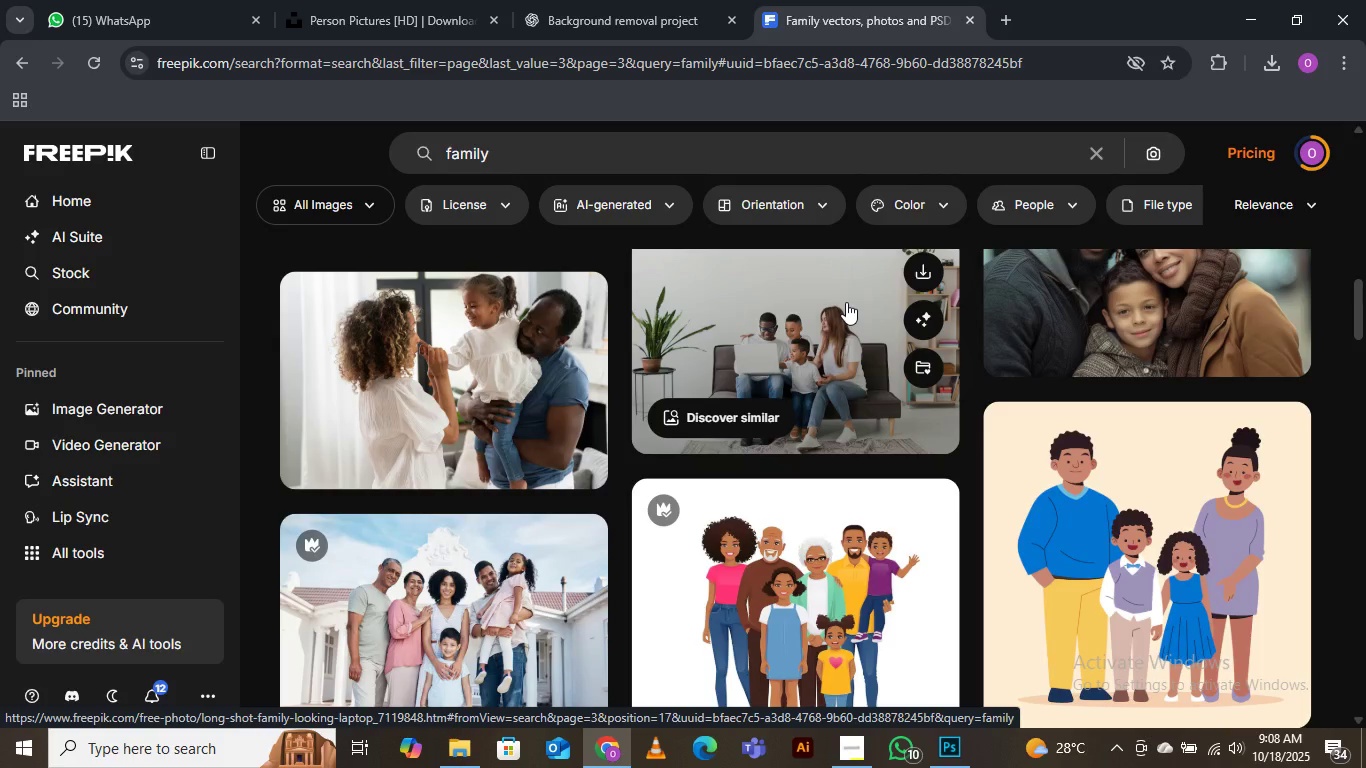 
wait(28.87)
 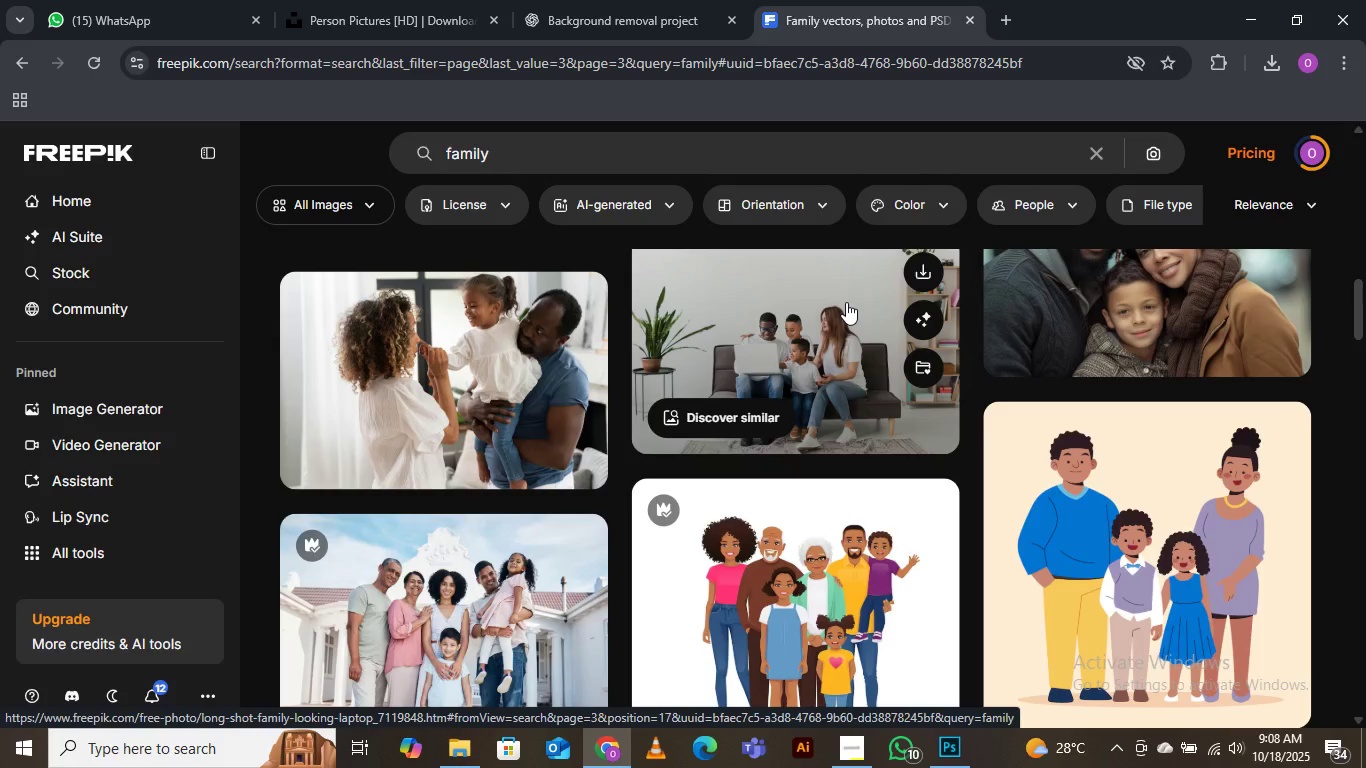 
scroll: coordinate [561, 422], scroll_direction: down, amount: 3.0
 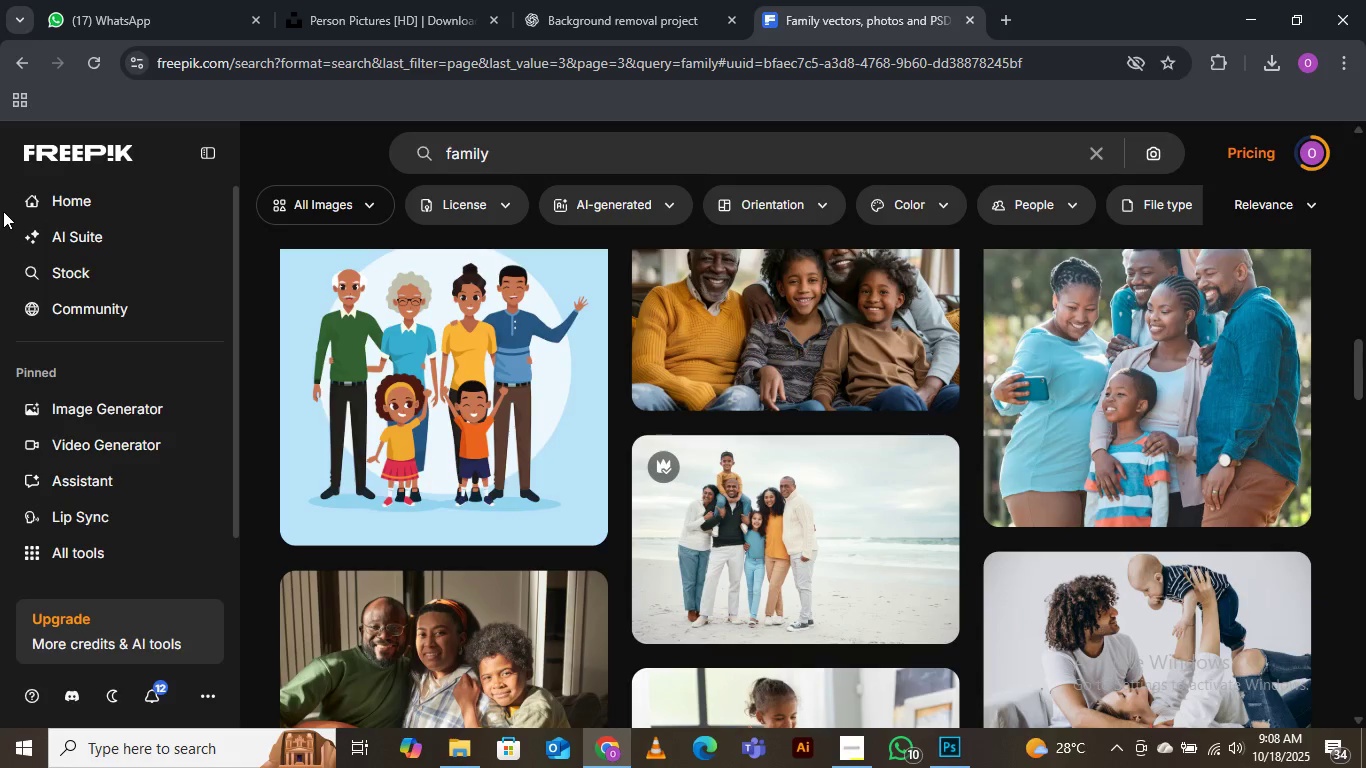 
wait(12.91)
 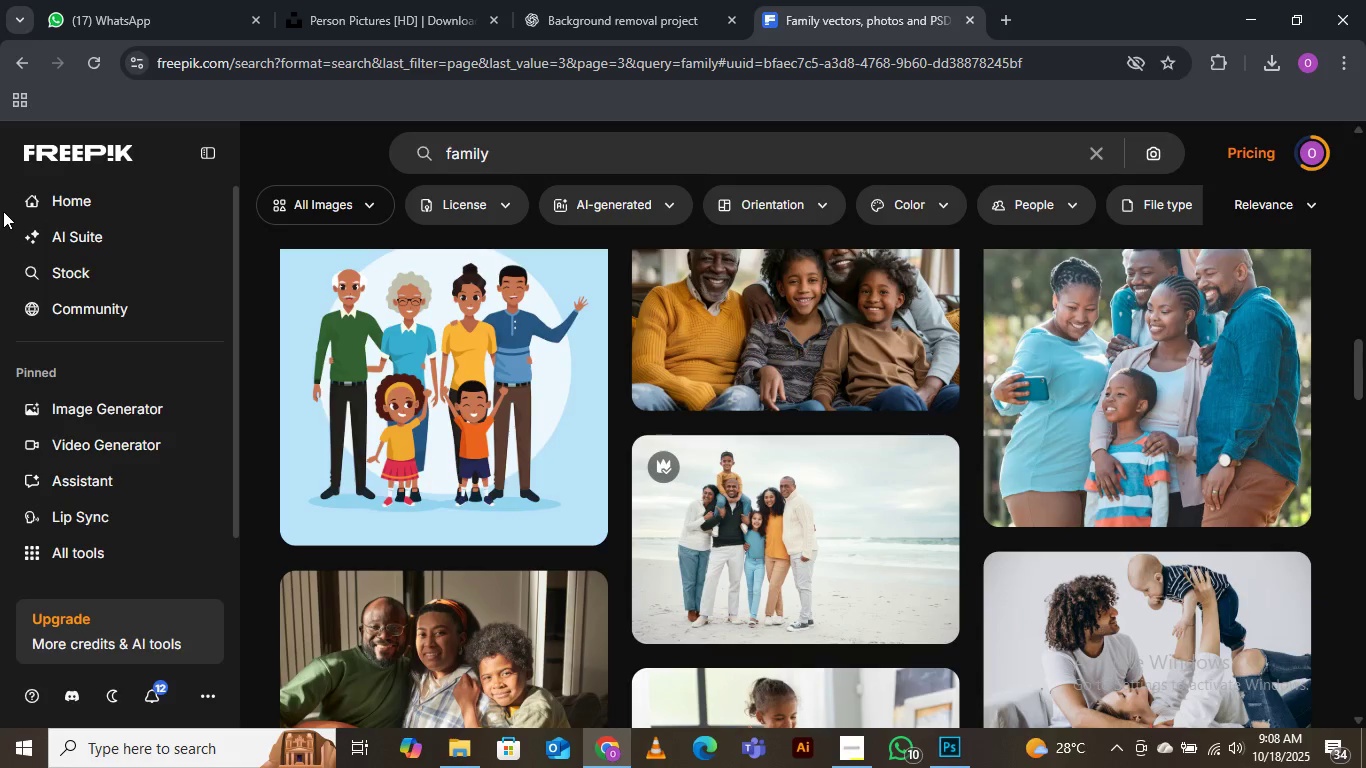 
scroll: coordinate [539, 455], scroll_direction: down, amount: 6.0
 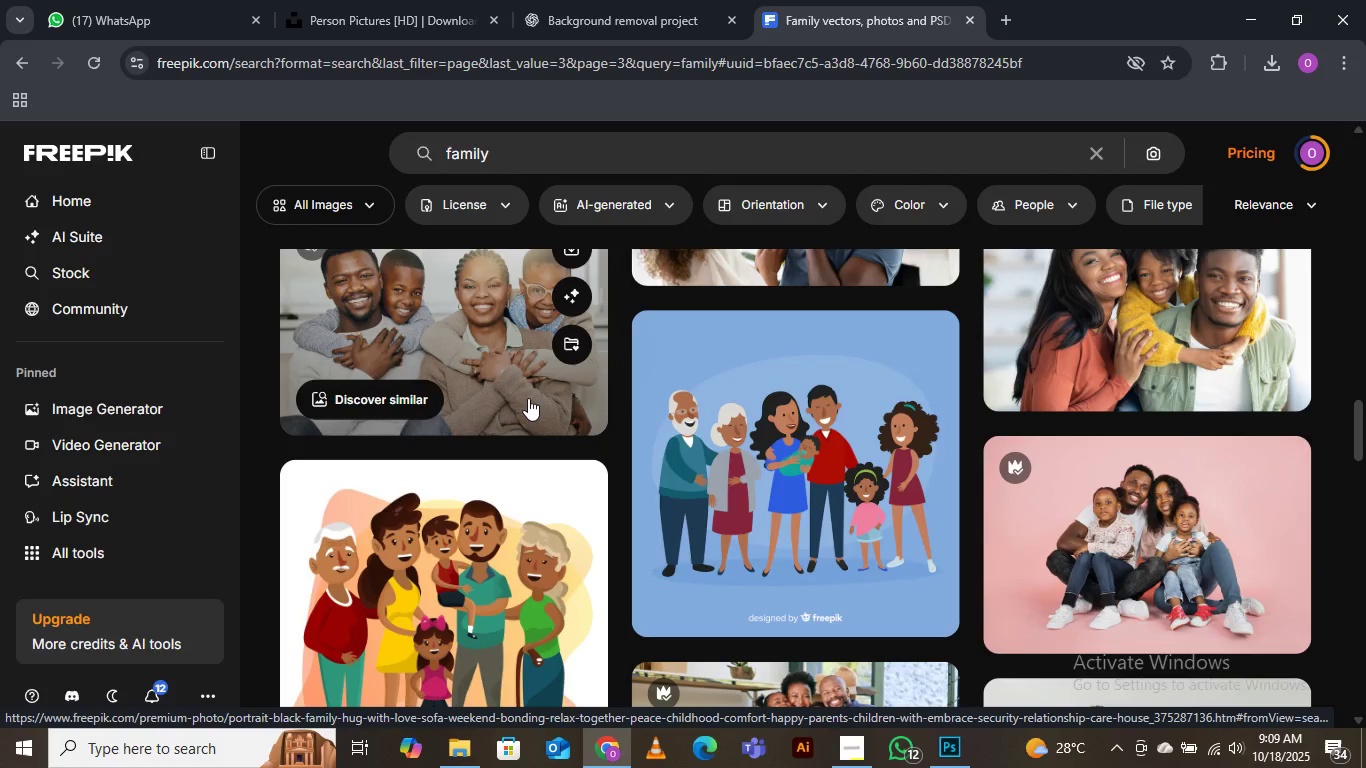 
wait(17.42)
 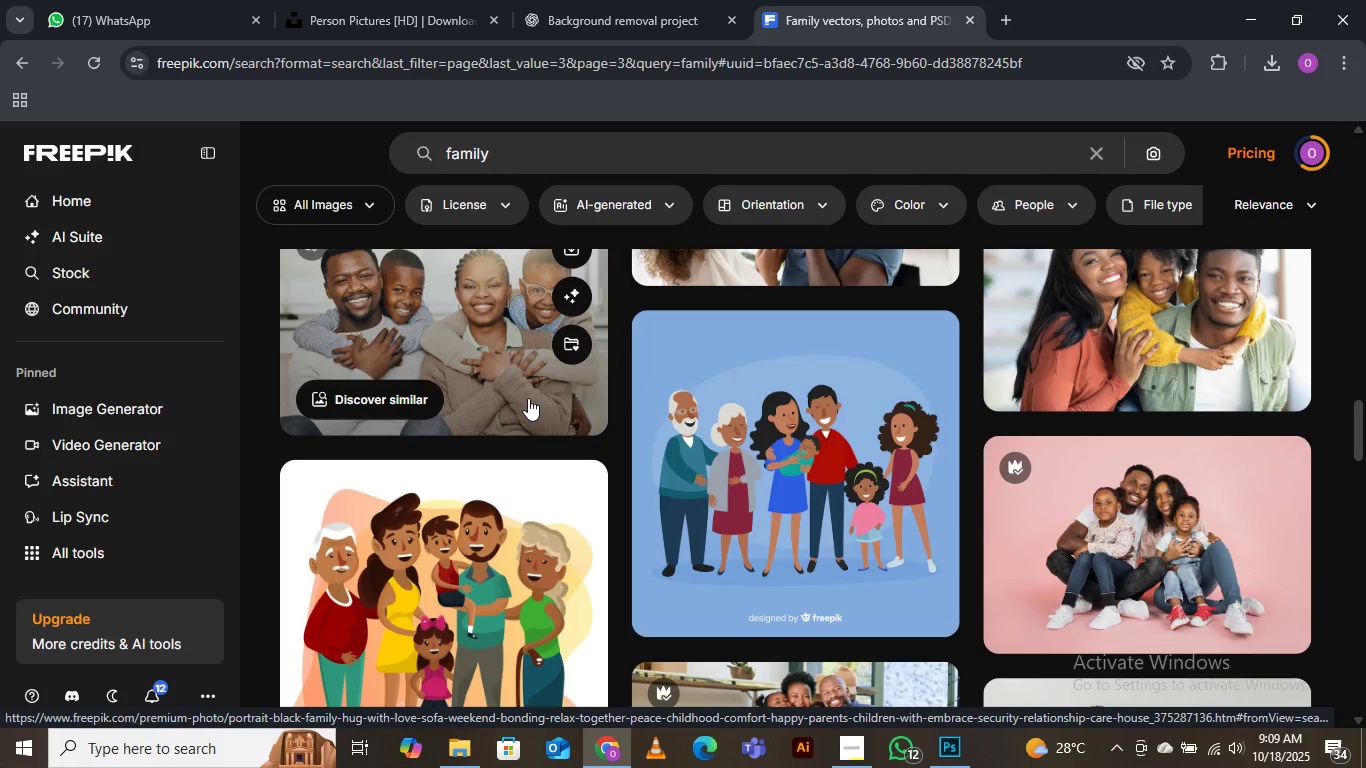 
scroll: coordinate [617, 381], scroll_direction: down, amount: 10.0
 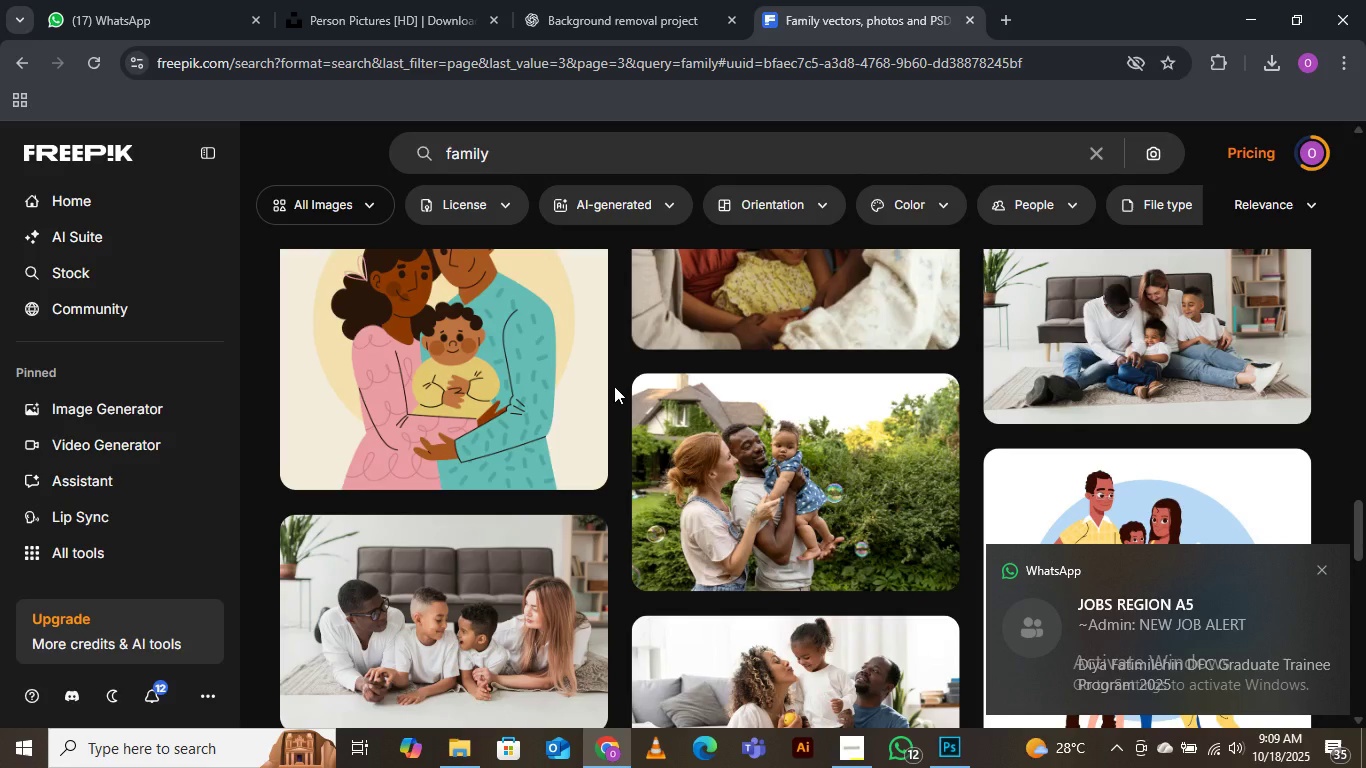 
wait(15.15)
 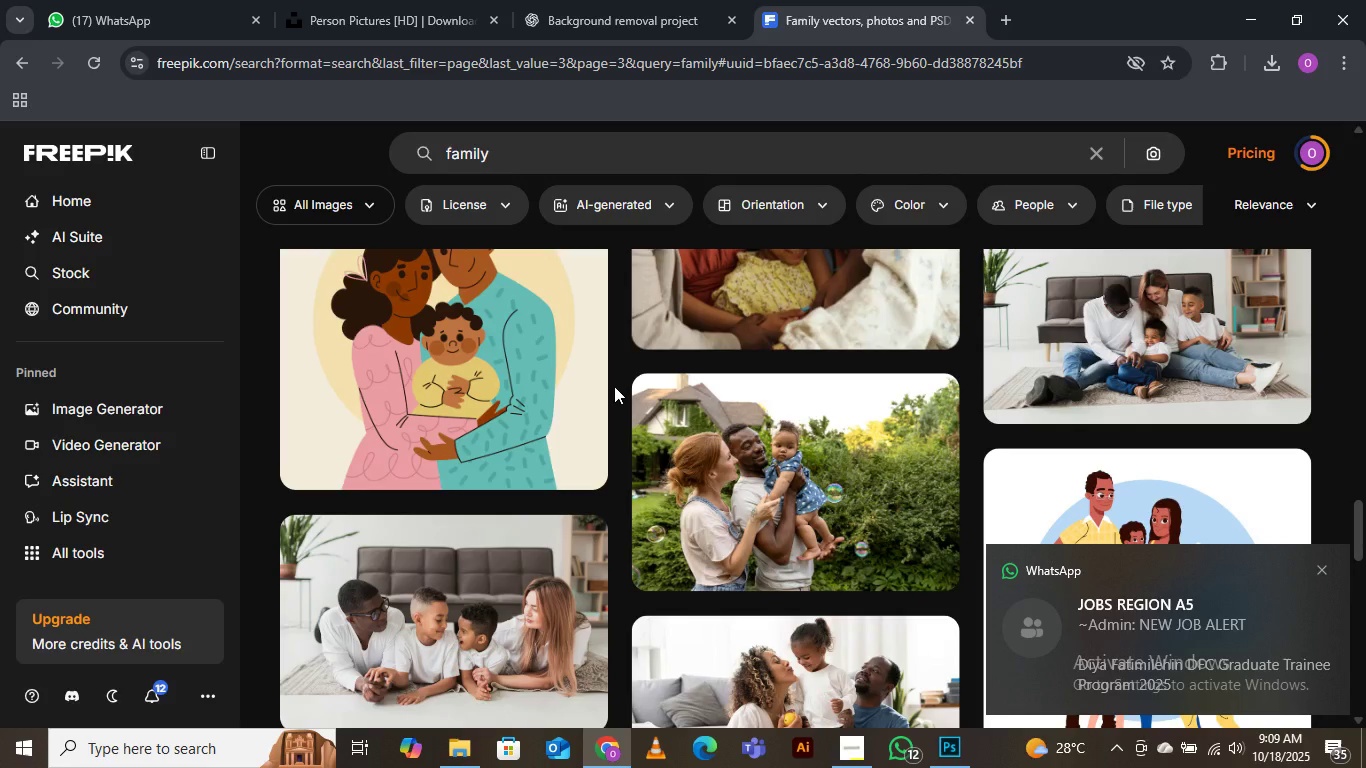 
scroll: coordinate [811, 606], scroll_direction: down, amount: 9.0
 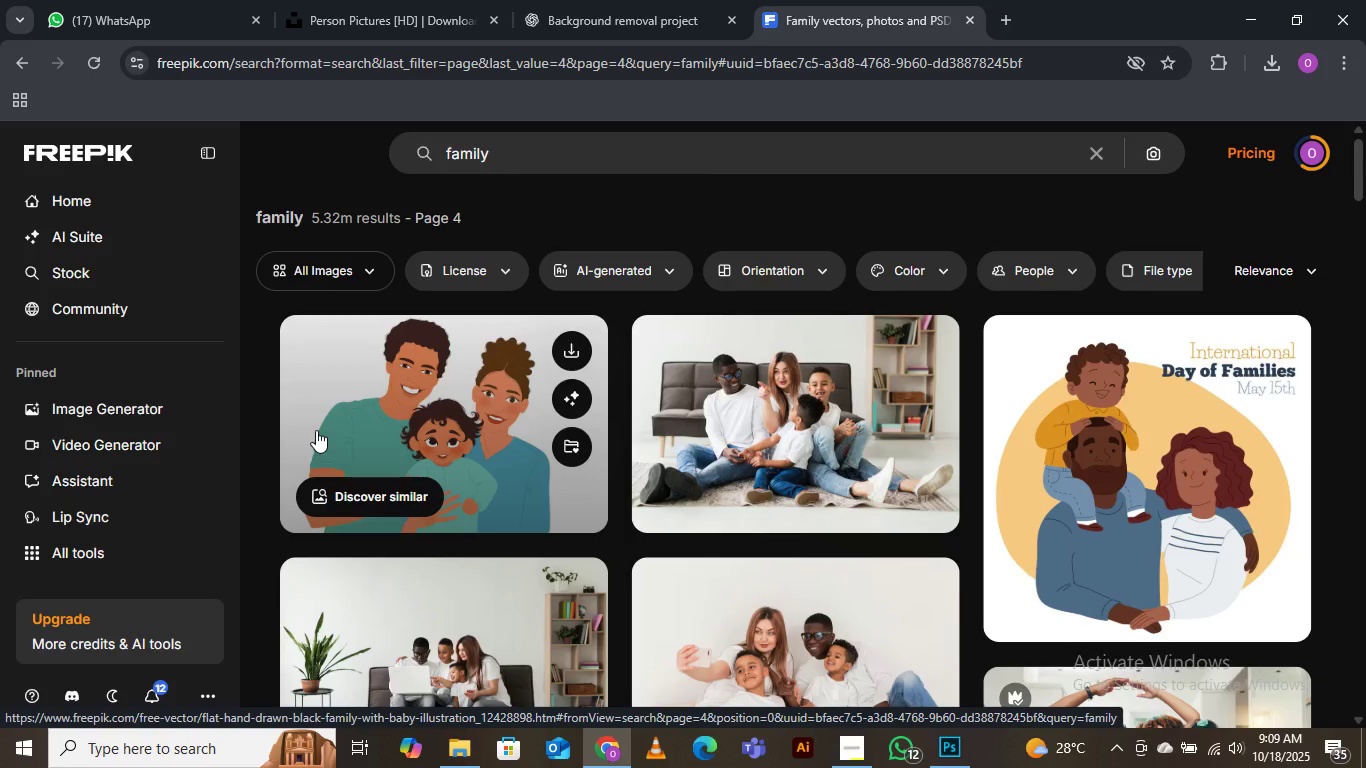 
wait(28.57)
 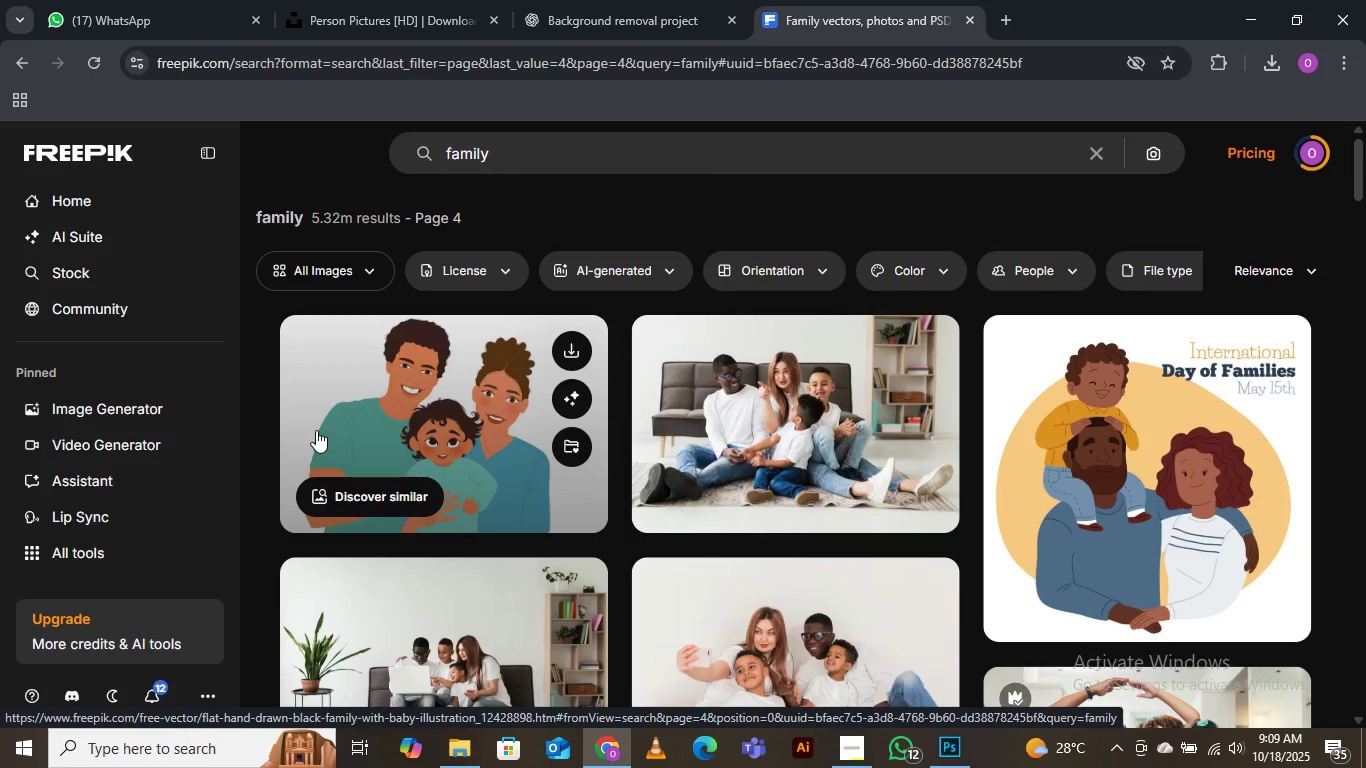 
scroll: coordinate [682, 466], scroll_direction: down, amount: 3.0
 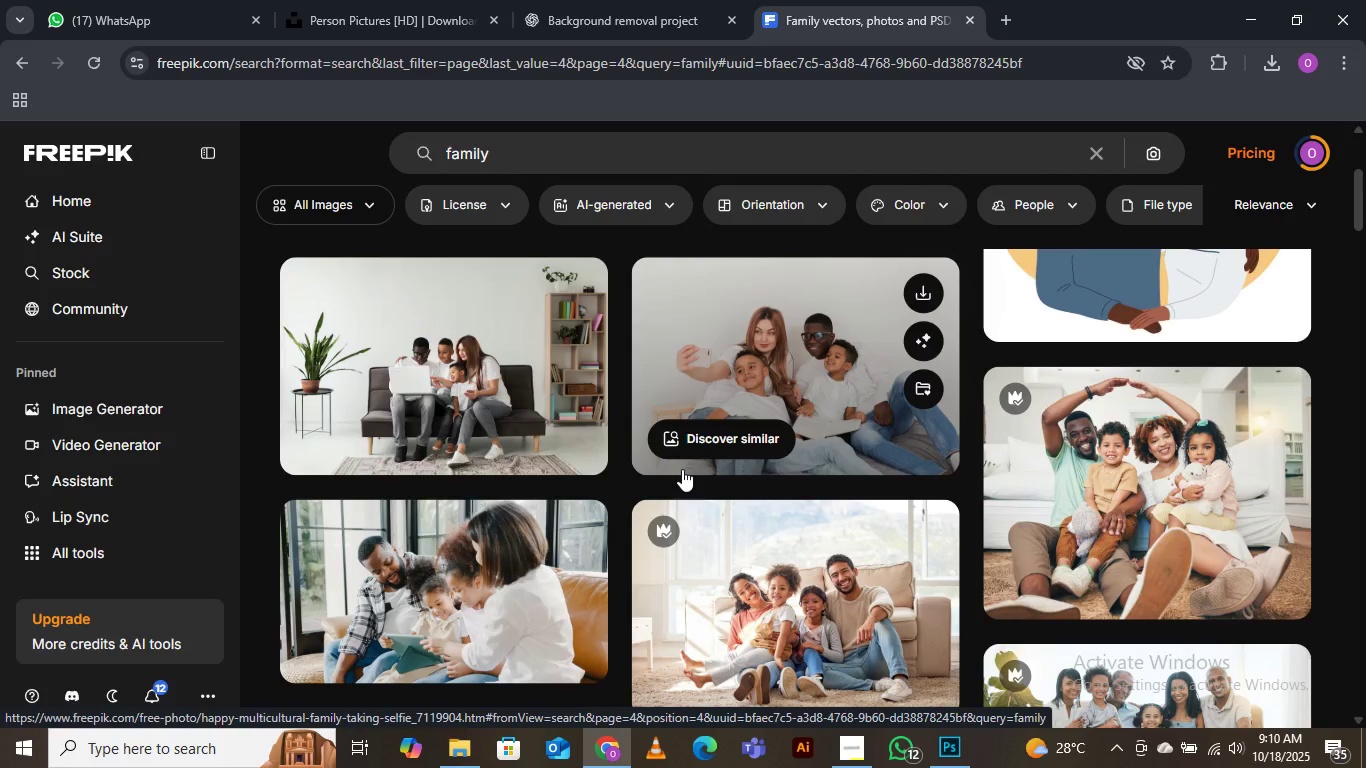 
wait(18.9)
 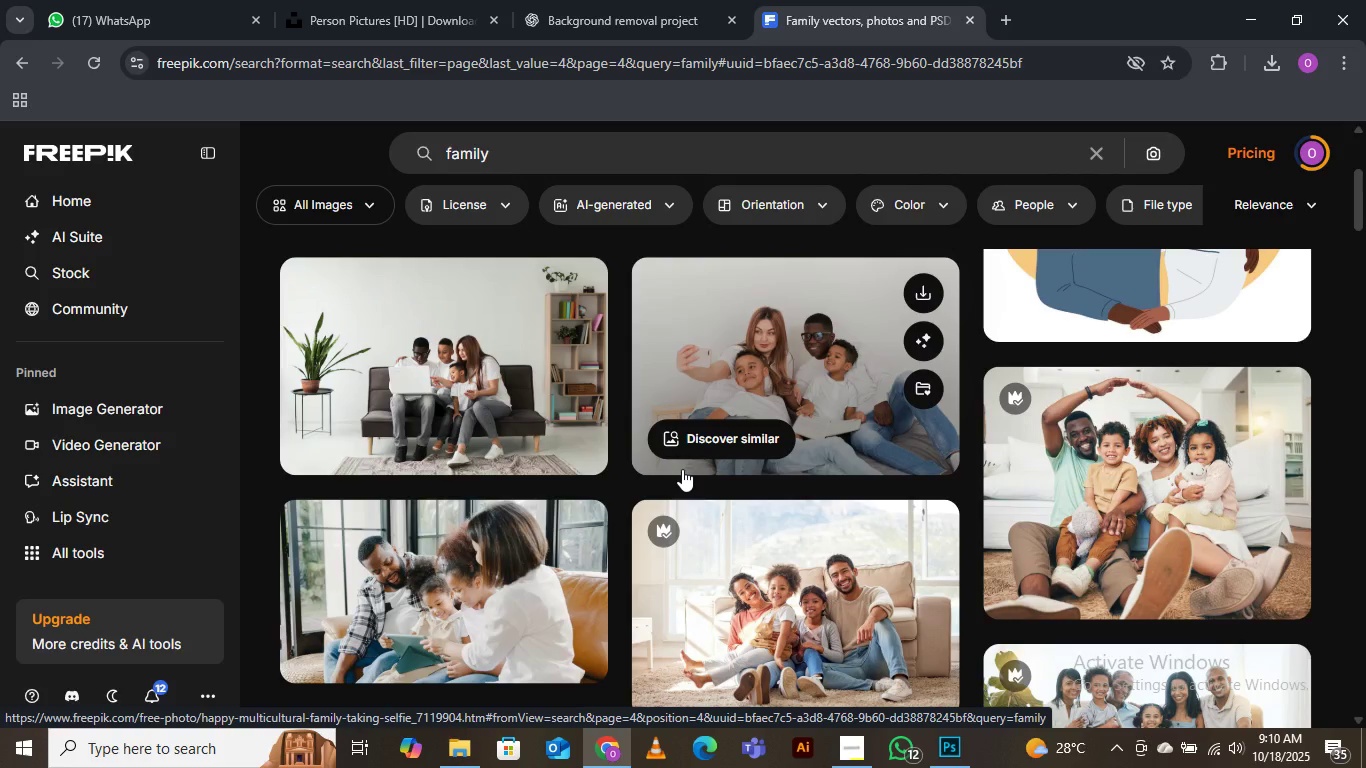 
scroll: coordinate [713, 354], scroll_direction: down, amount: 5.0